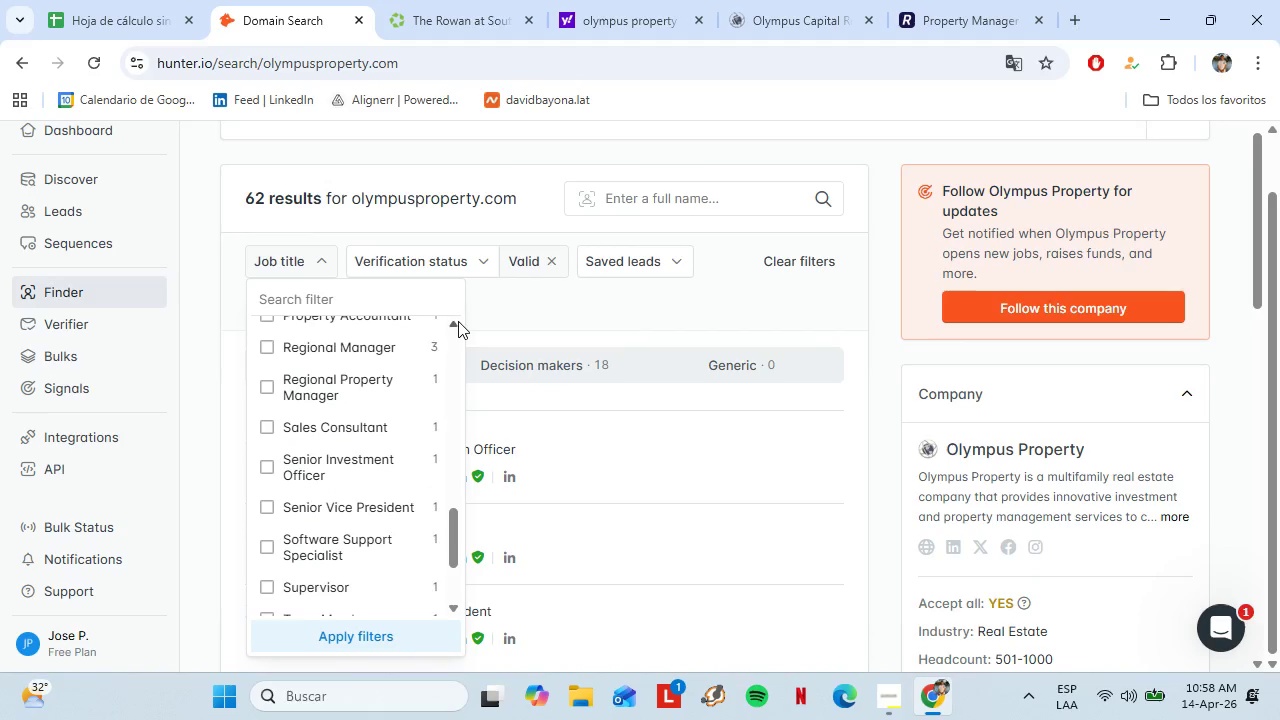 
triple_click([458, 321])
 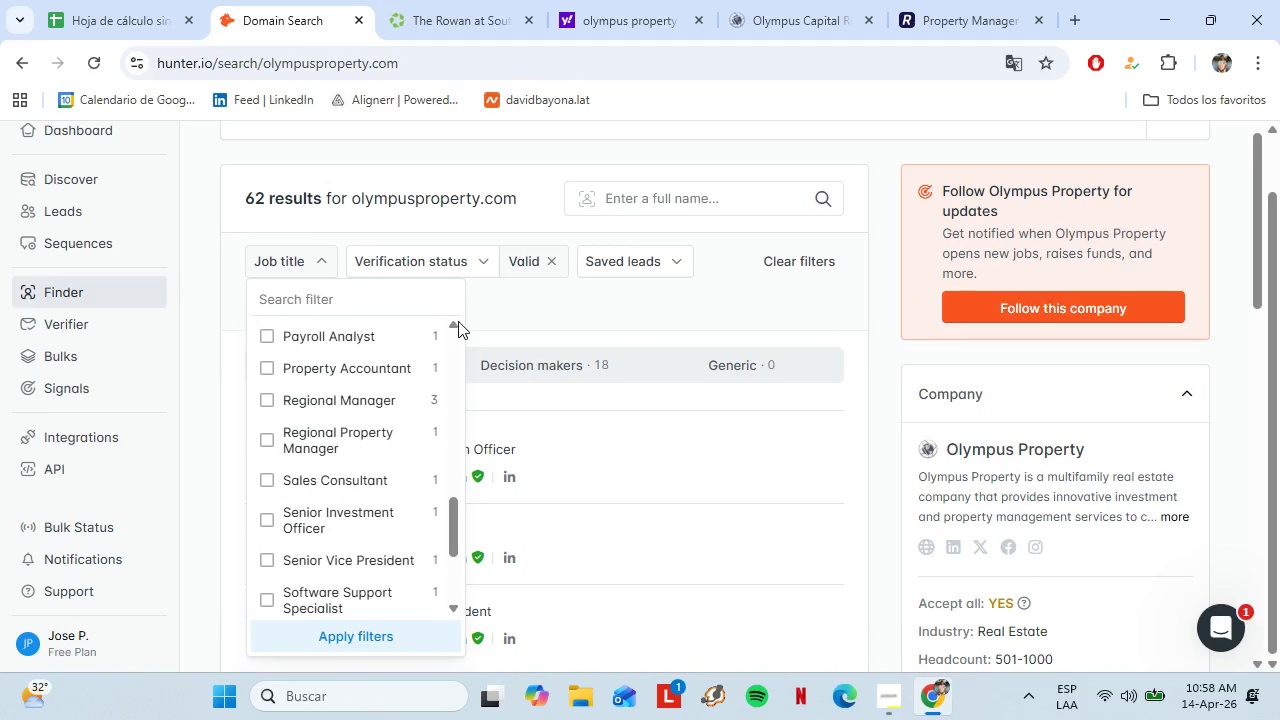 
triple_click([458, 321])
 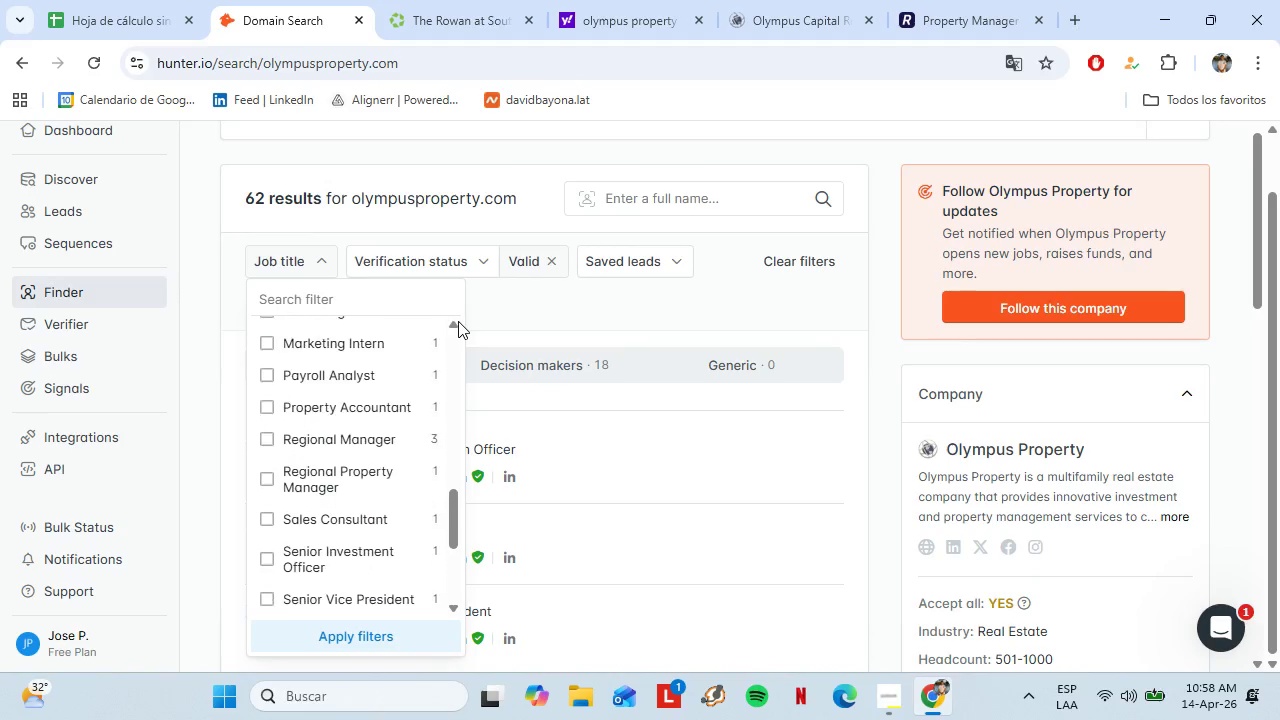 
triple_click([458, 321])
 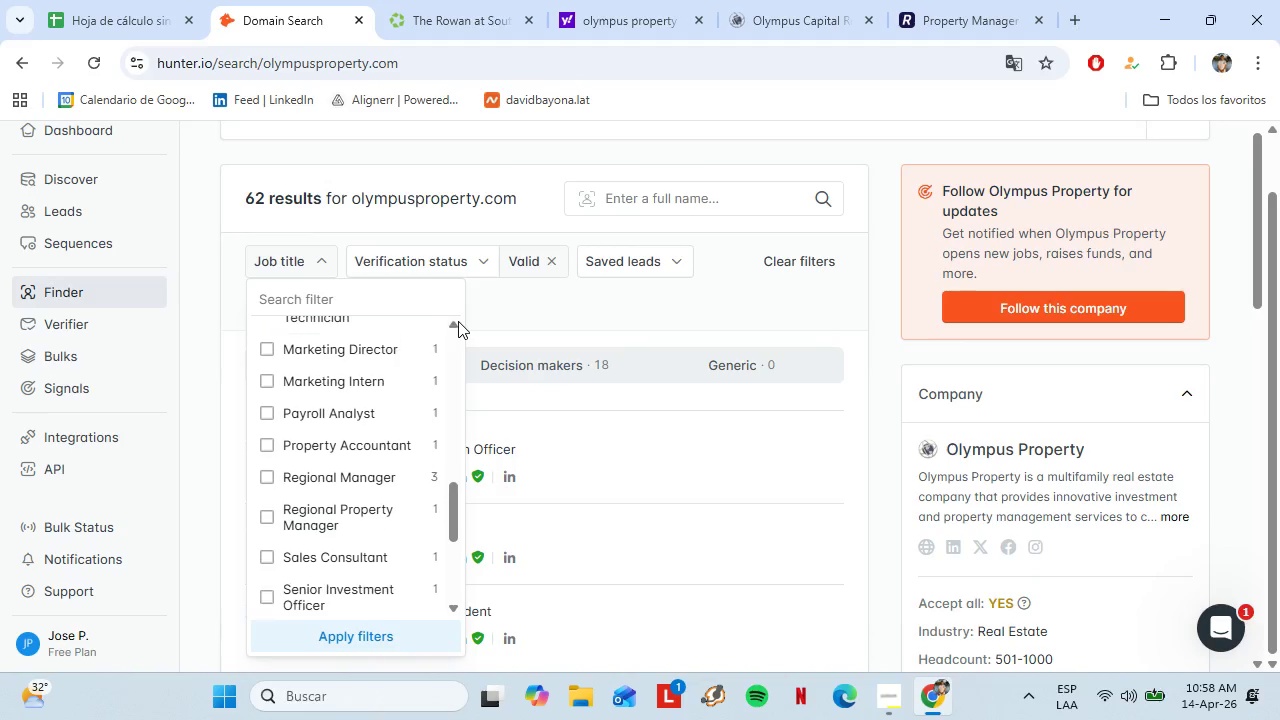 
triple_click([458, 321])
 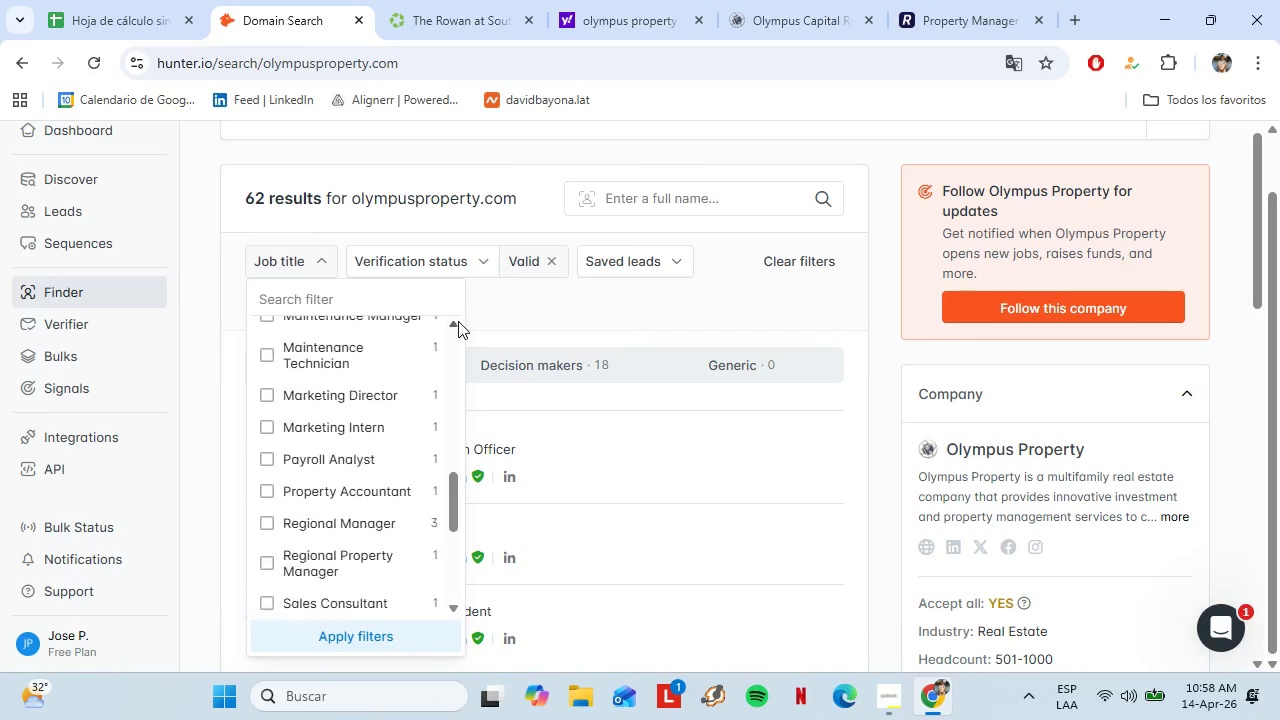 
triple_click([458, 321])
 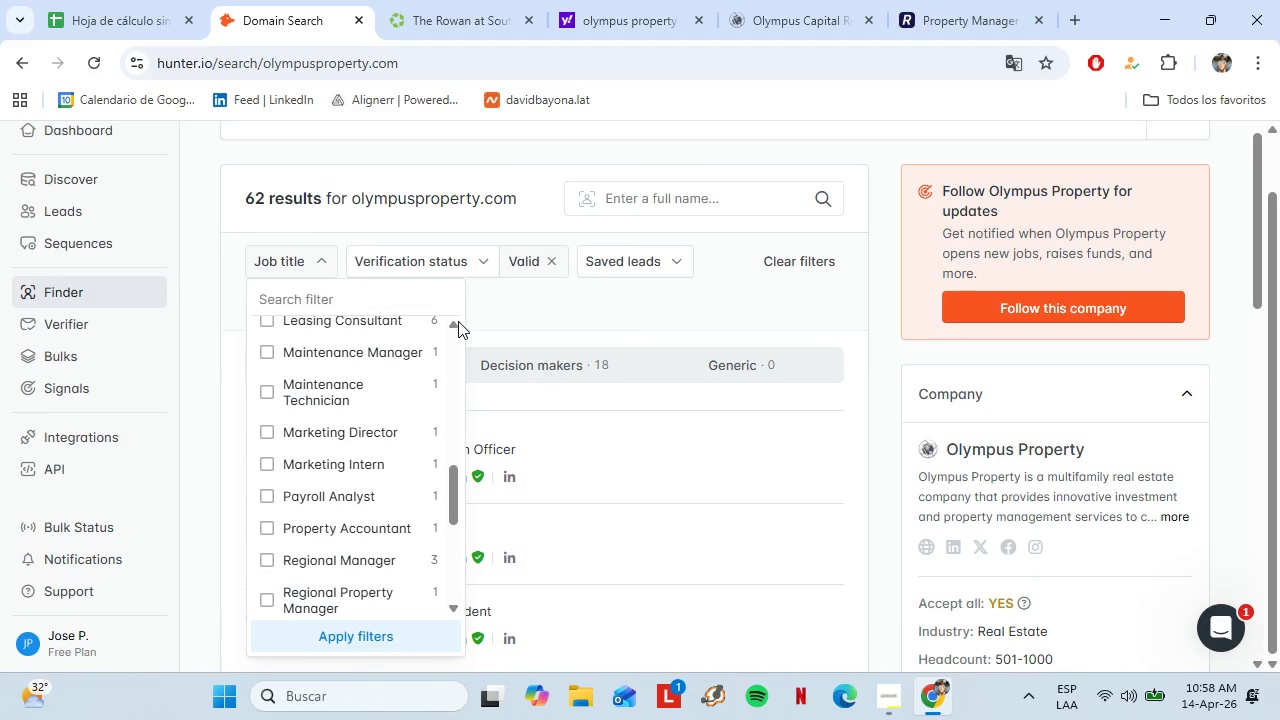 
triple_click([458, 321])
 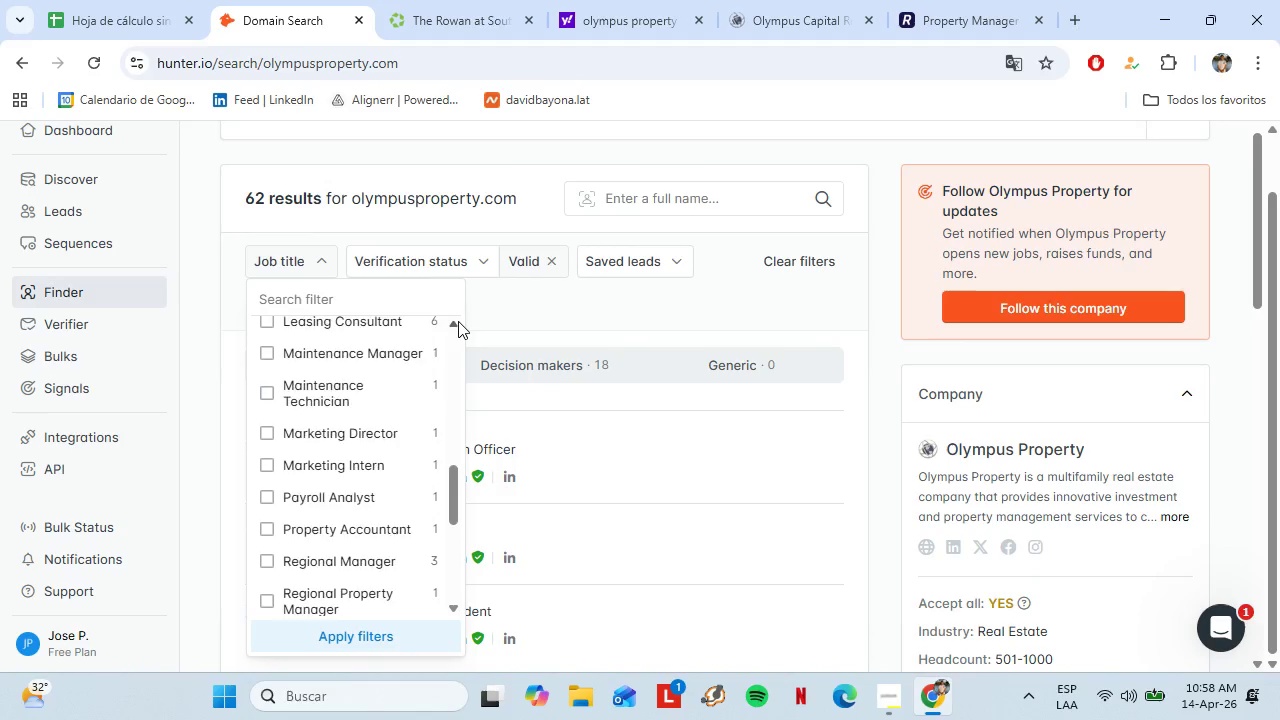 
triple_click([458, 321])
 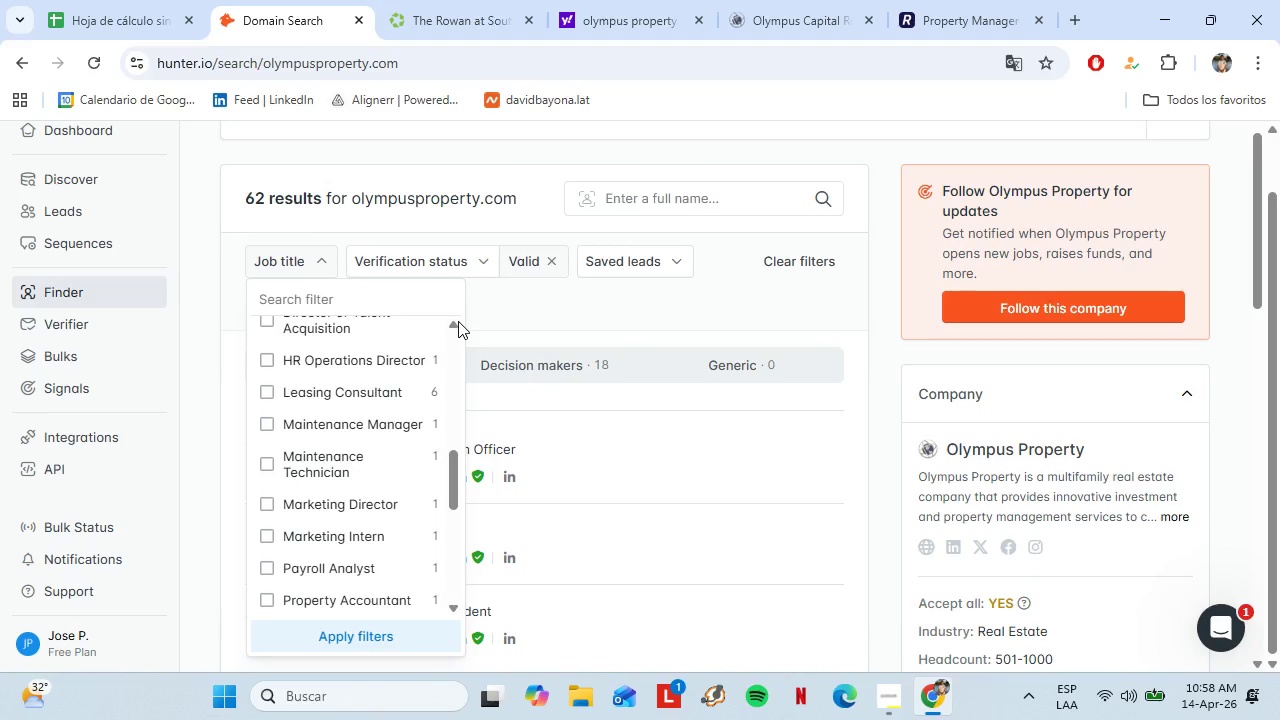 
triple_click([458, 321])
 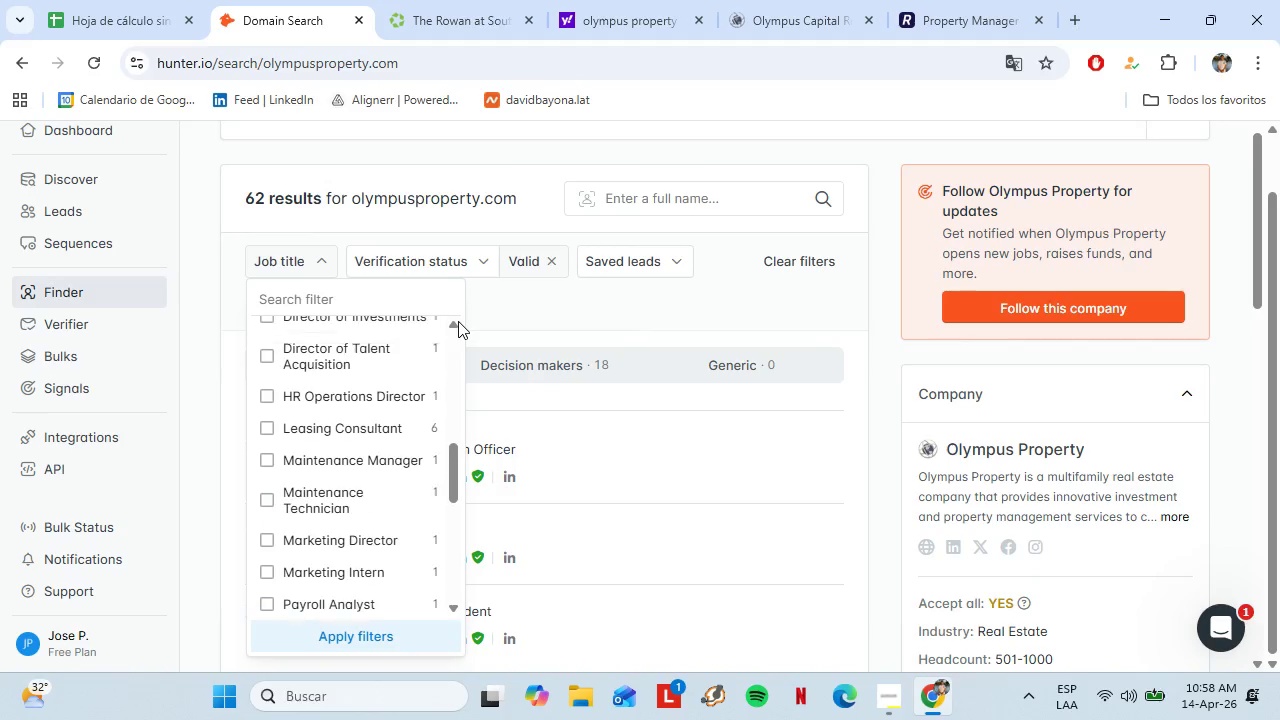 
triple_click([458, 321])
 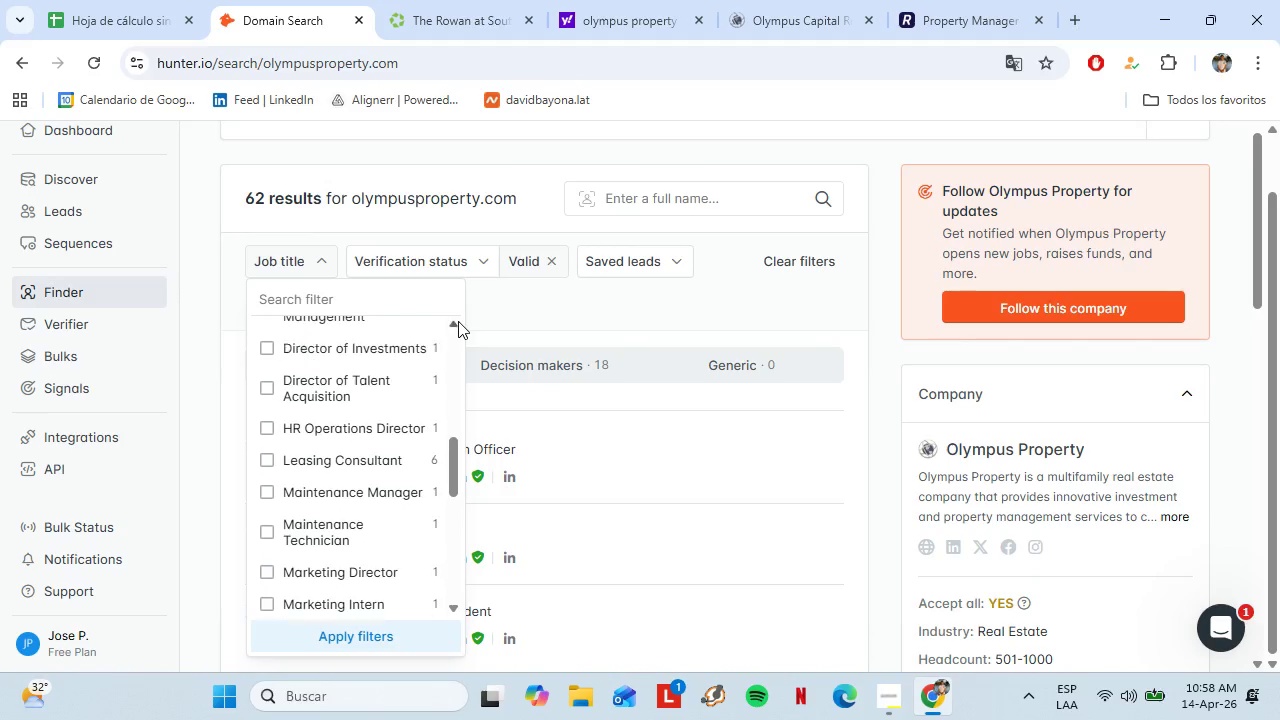 
triple_click([458, 321])
 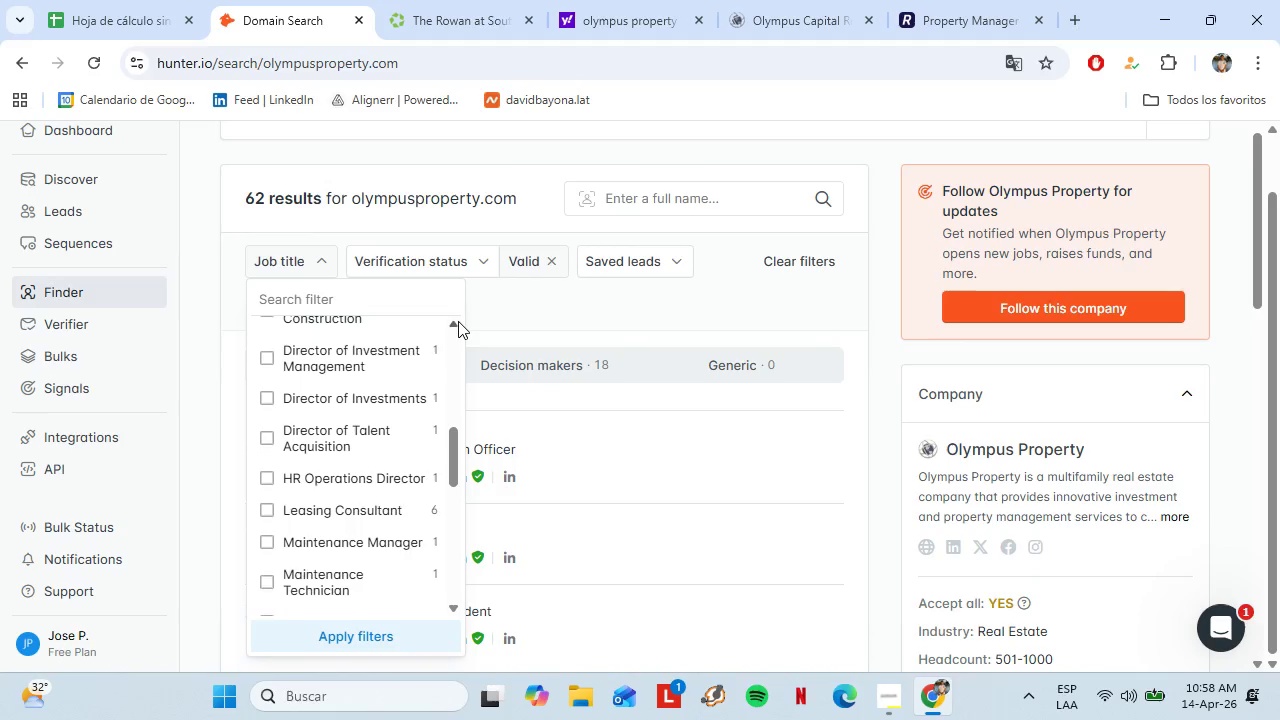 
triple_click([458, 321])
 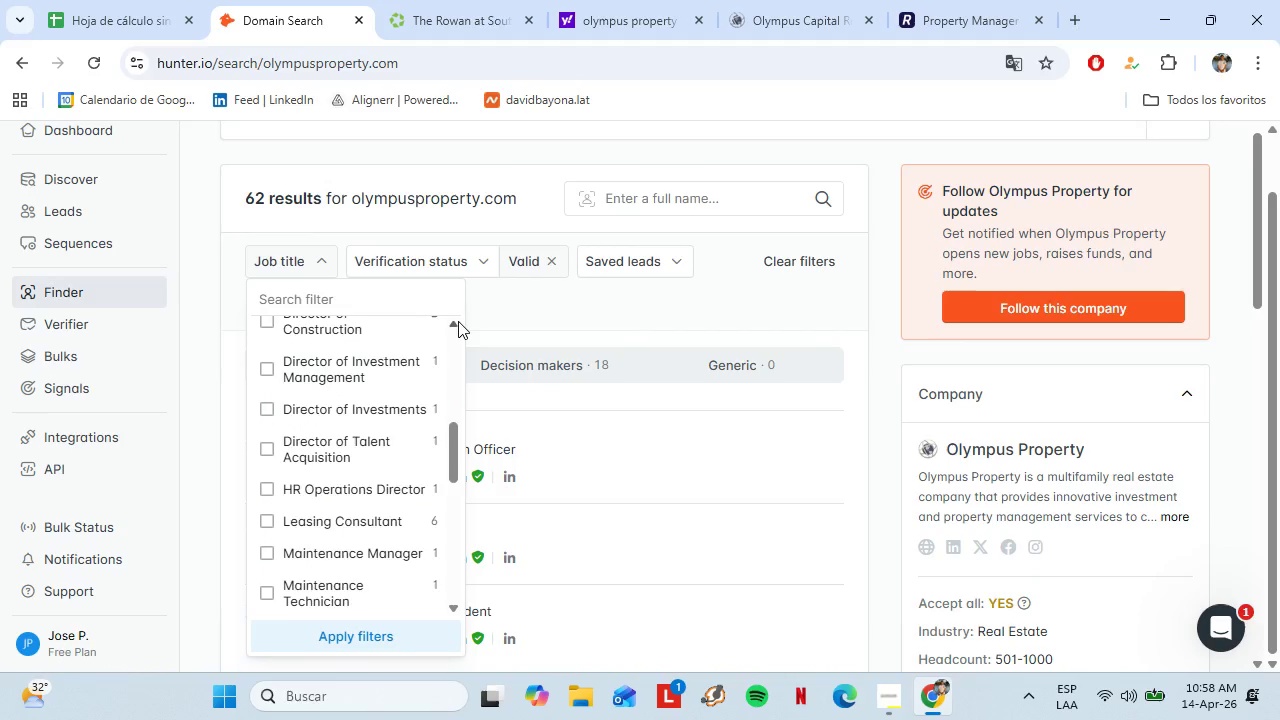 
left_click([458, 321])
 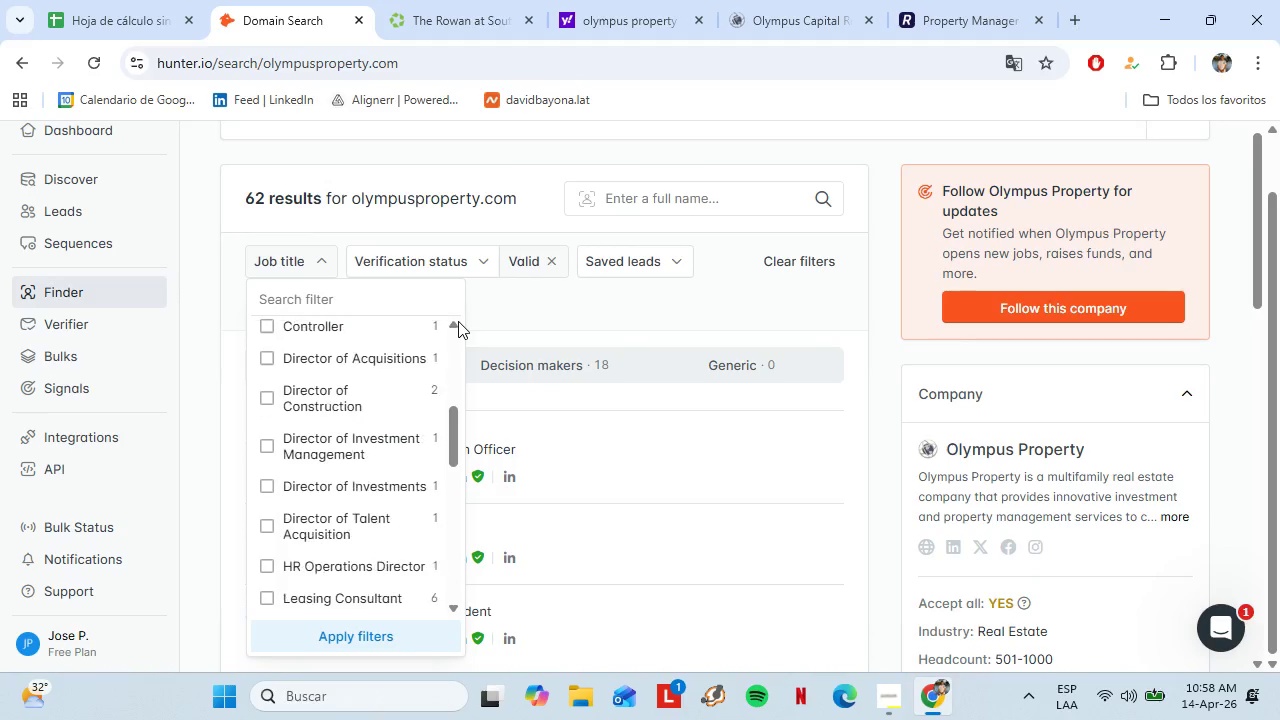 
left_click([458, 321])
 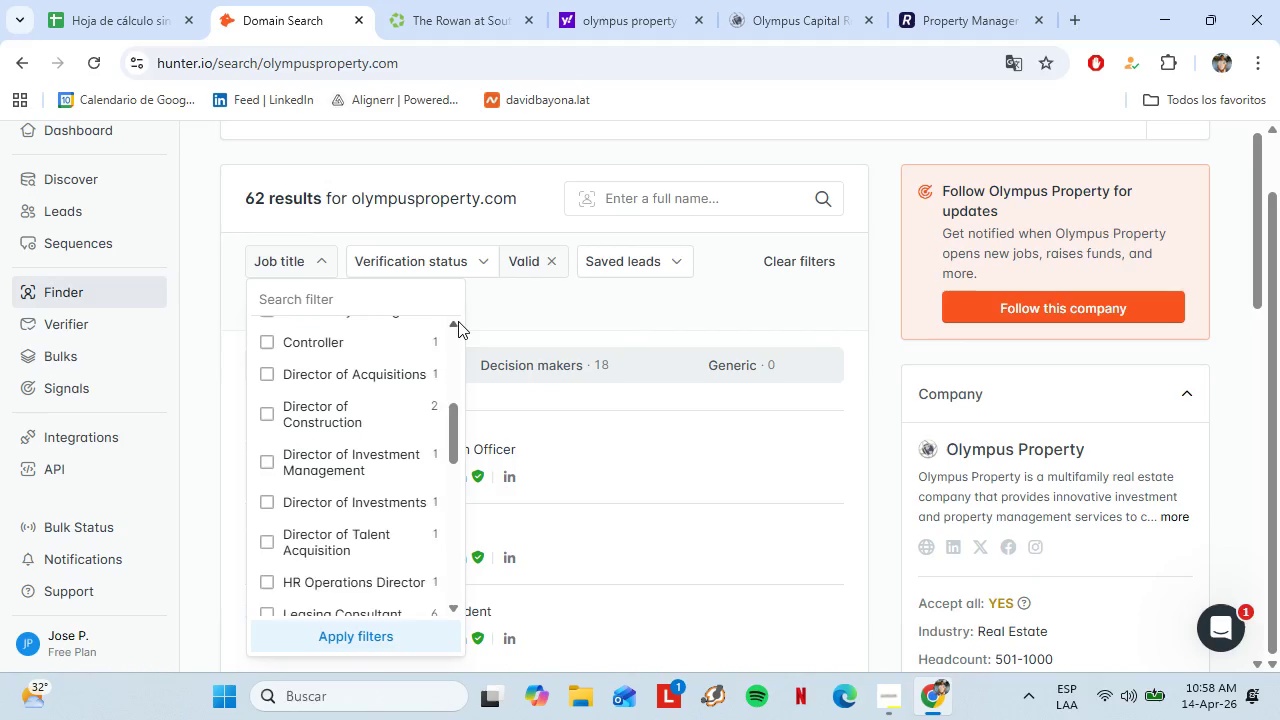 
left_click([458, 321])
 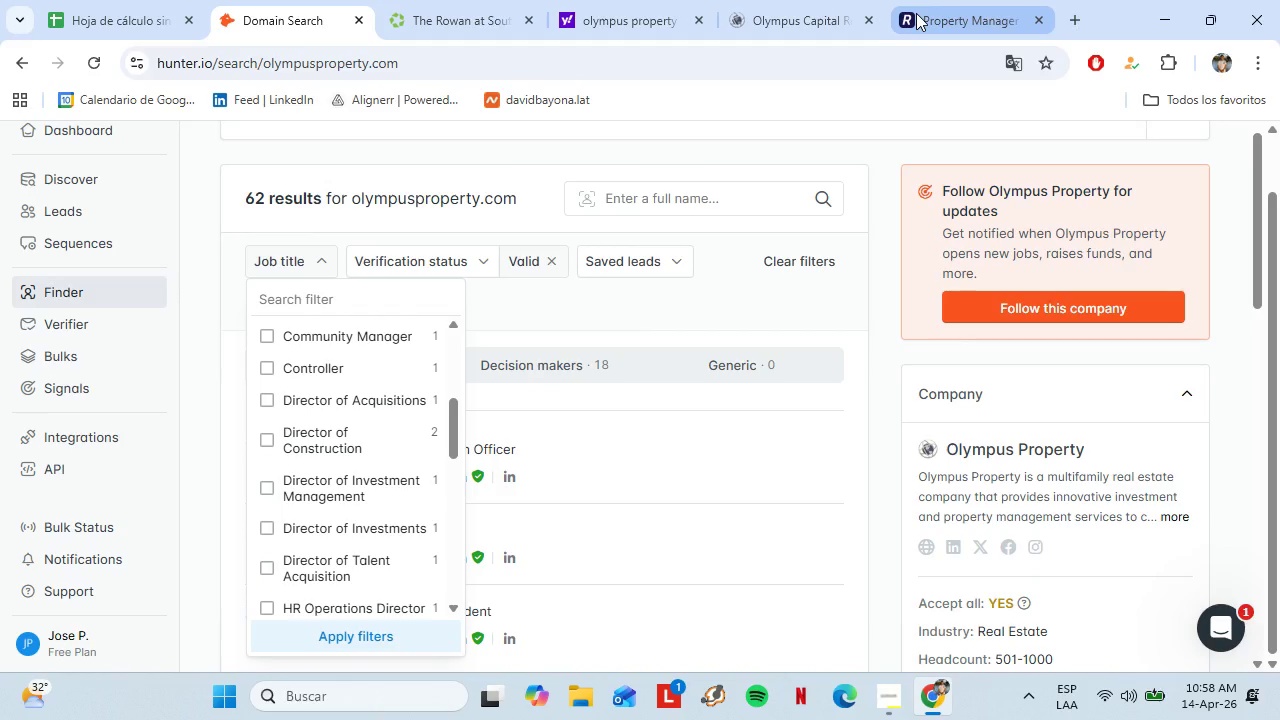 
left_click([916, 13])
 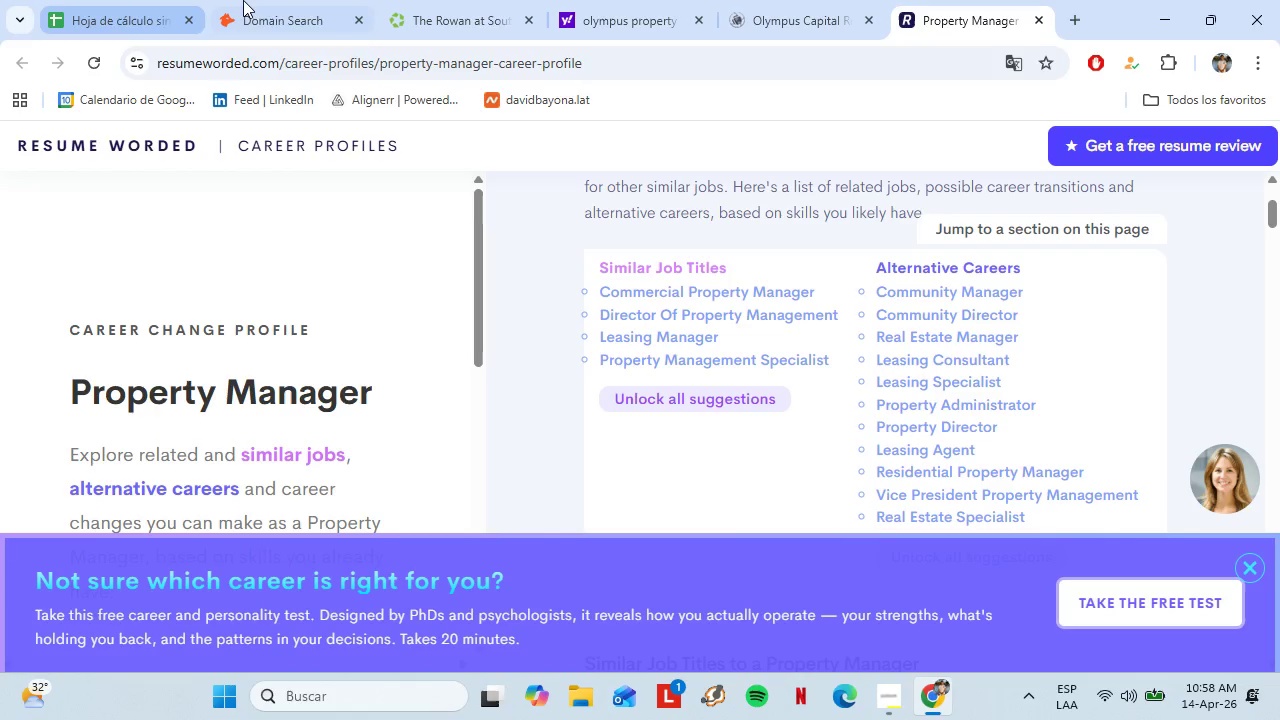 
left_click([252, 0])
 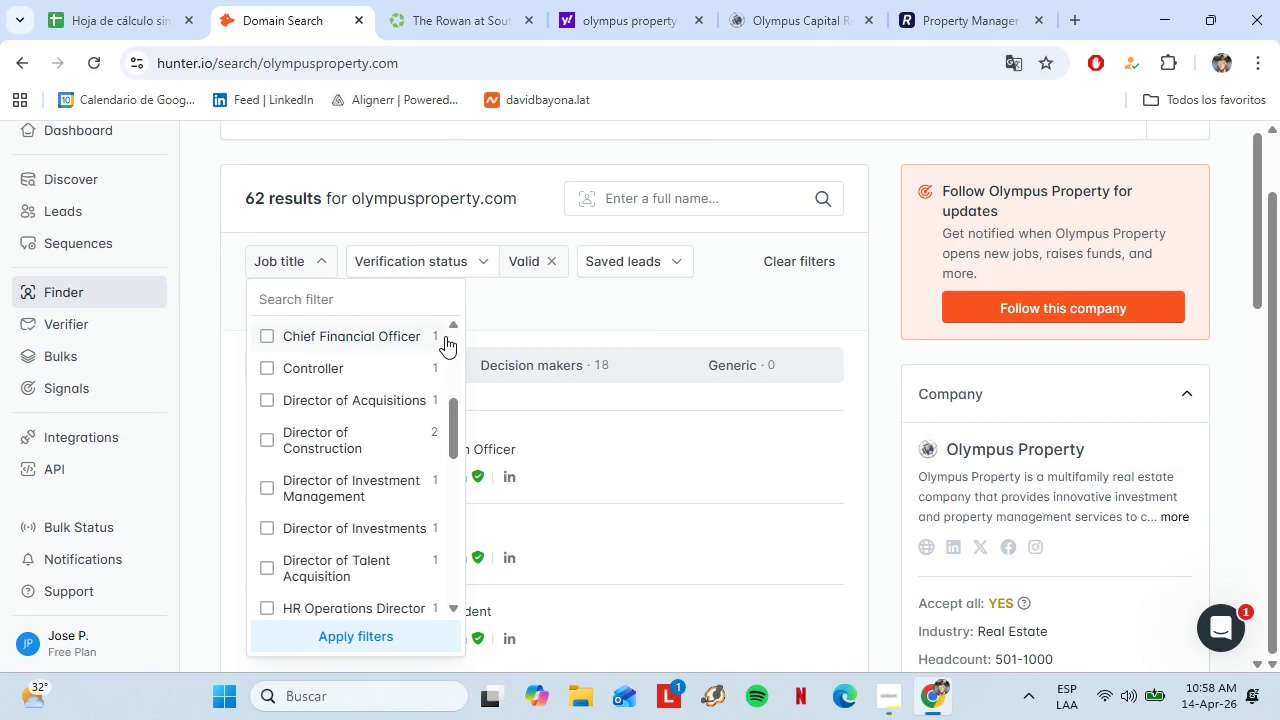 
double_click([457, 329])
 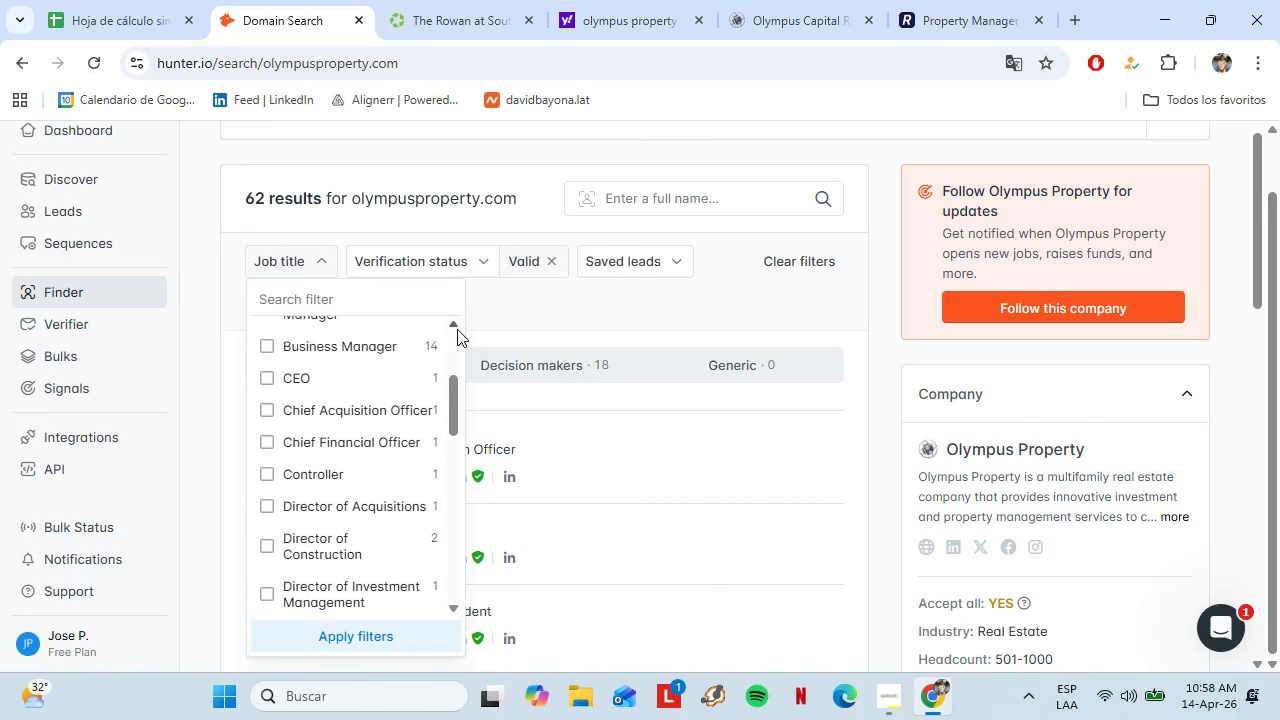 
triple_click([457, 329])
 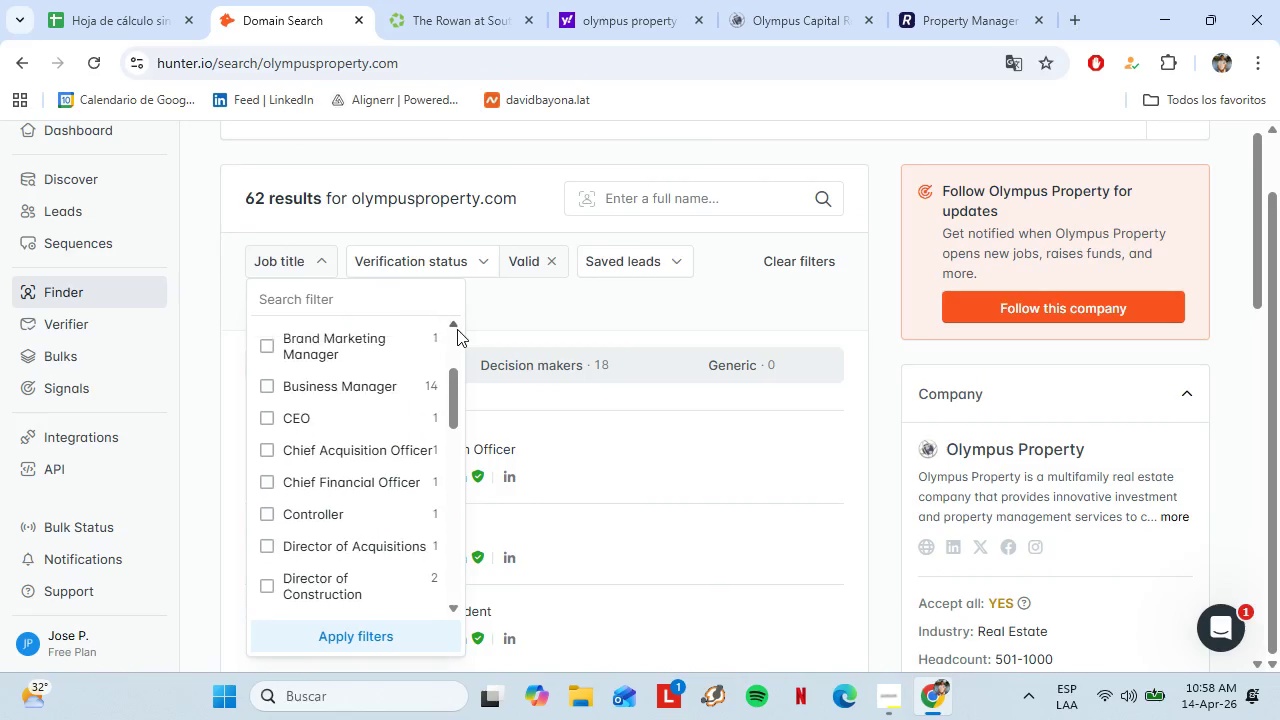 
triple_click([457, 329])
 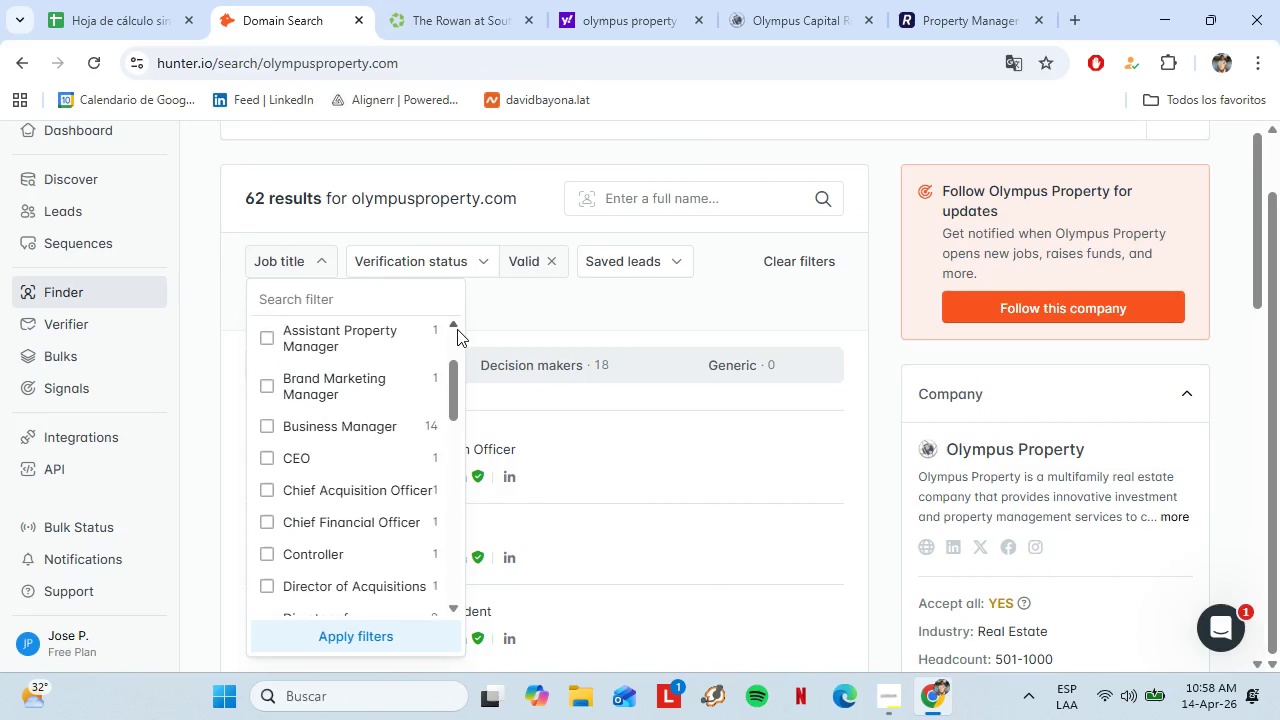 
triple_click([457, 329])
 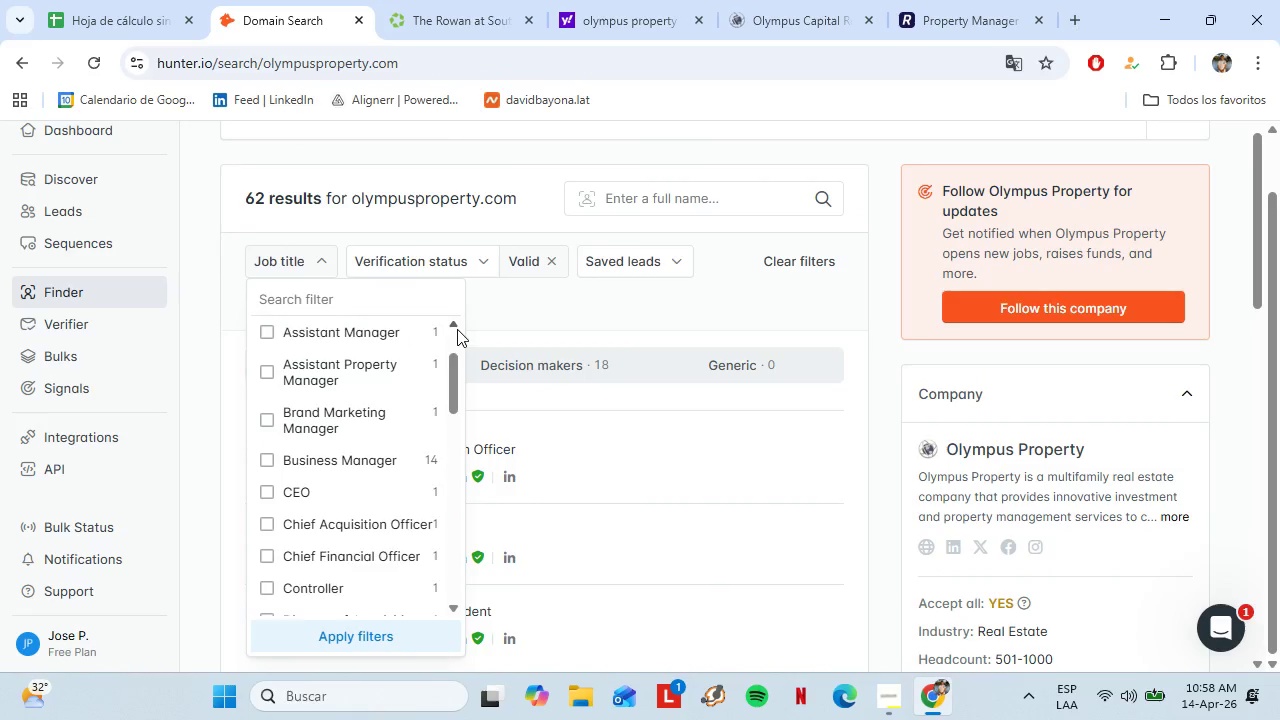 
triple_click([457, 329])
 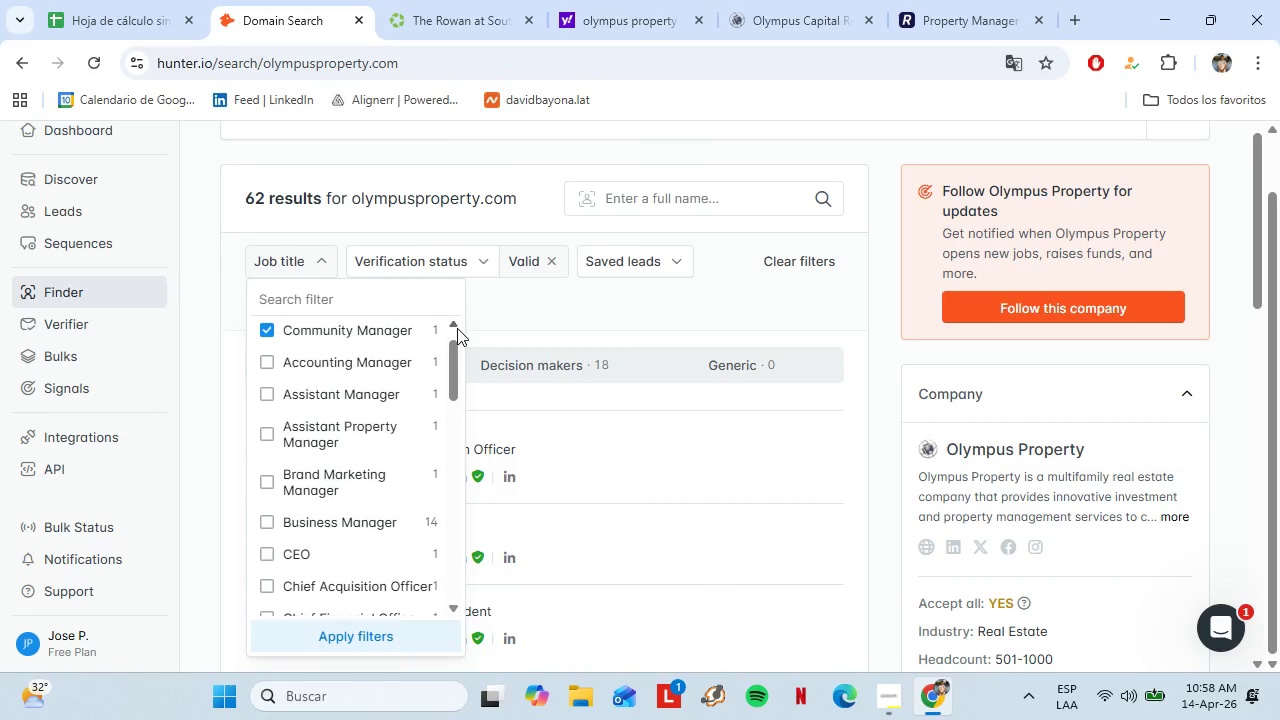 
double_click([457, 328])
 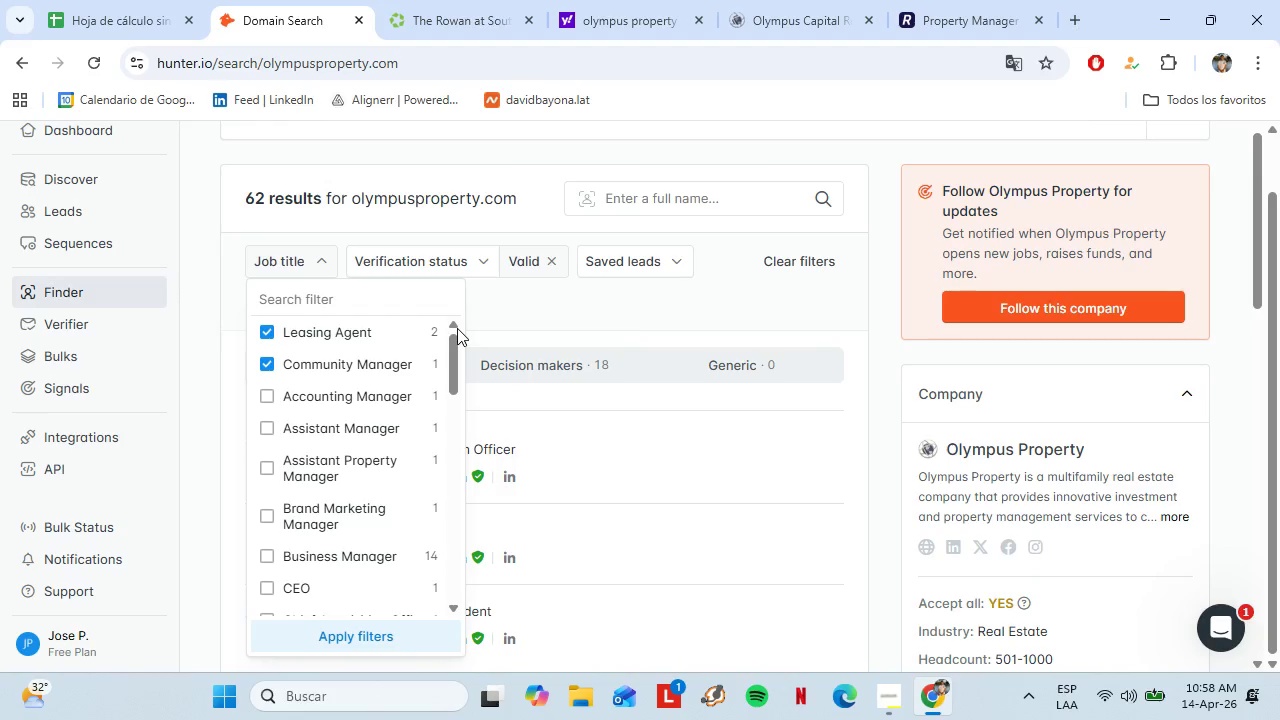 
left_click([457, 328])
 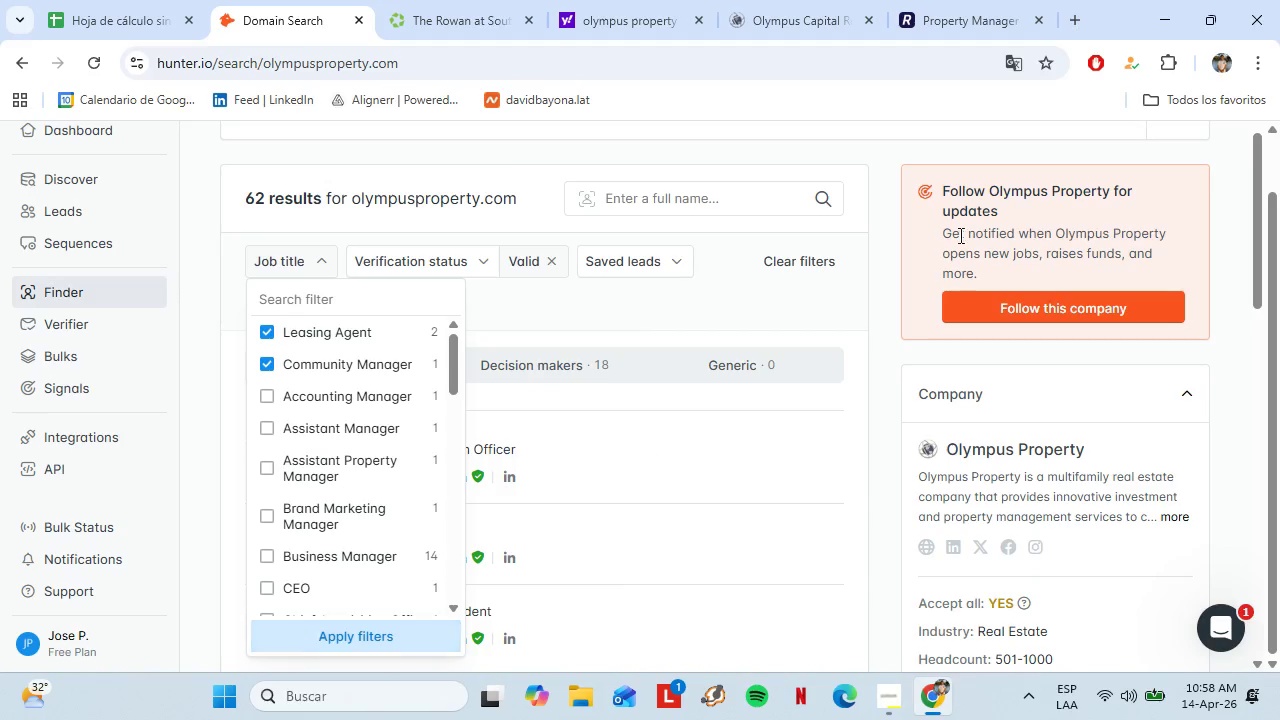 
left_click([981, 9])
 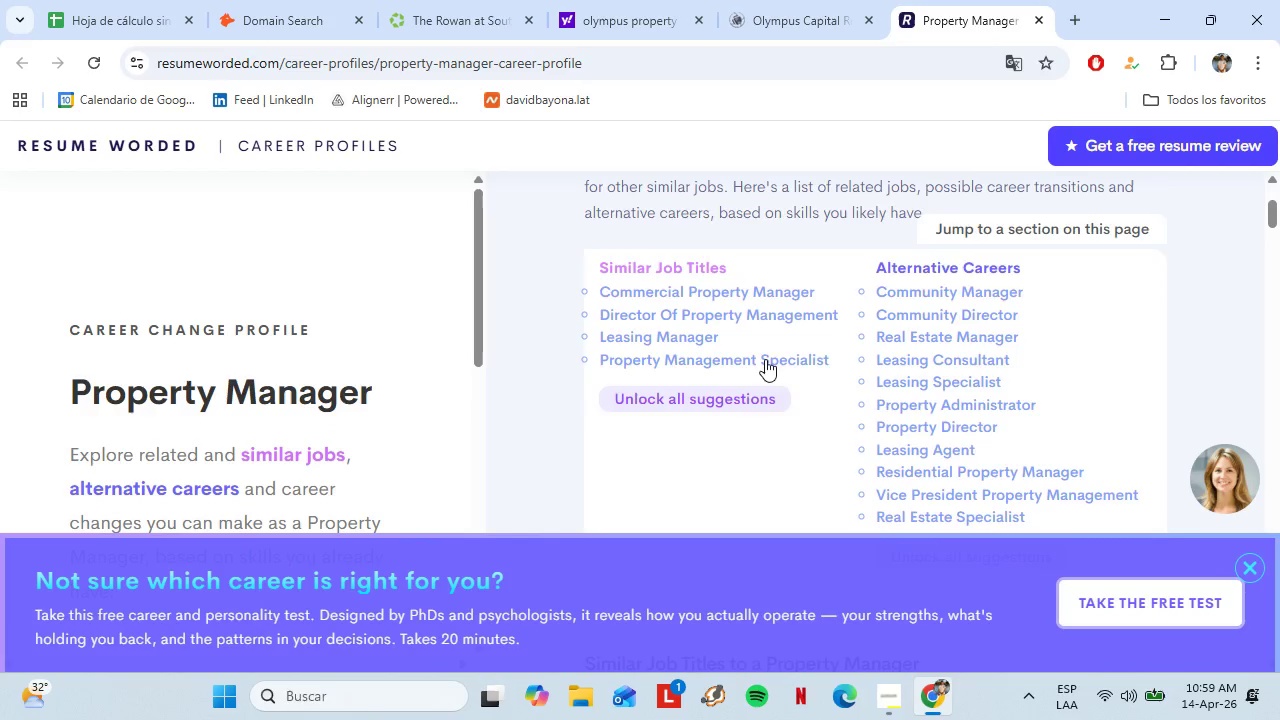 
scroll: coordinate [765, 359], scroll_direction: down, amount: 1.0
 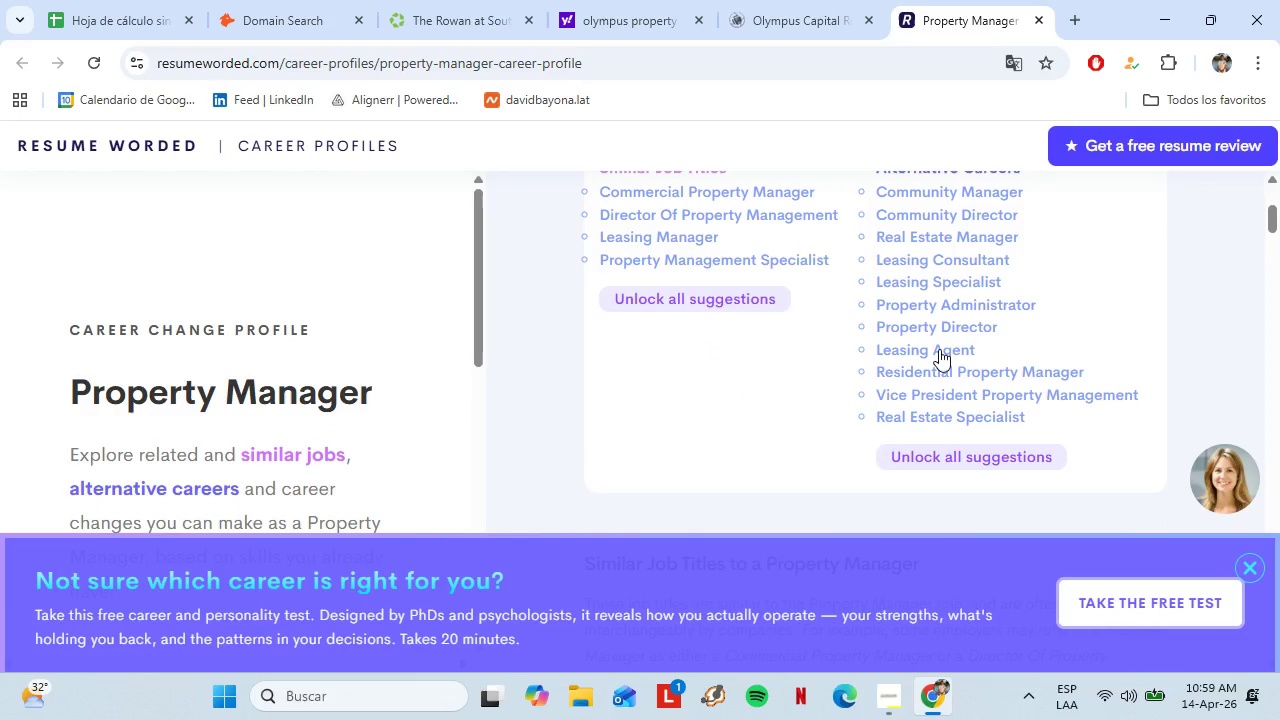 
left_click([939, 349])
 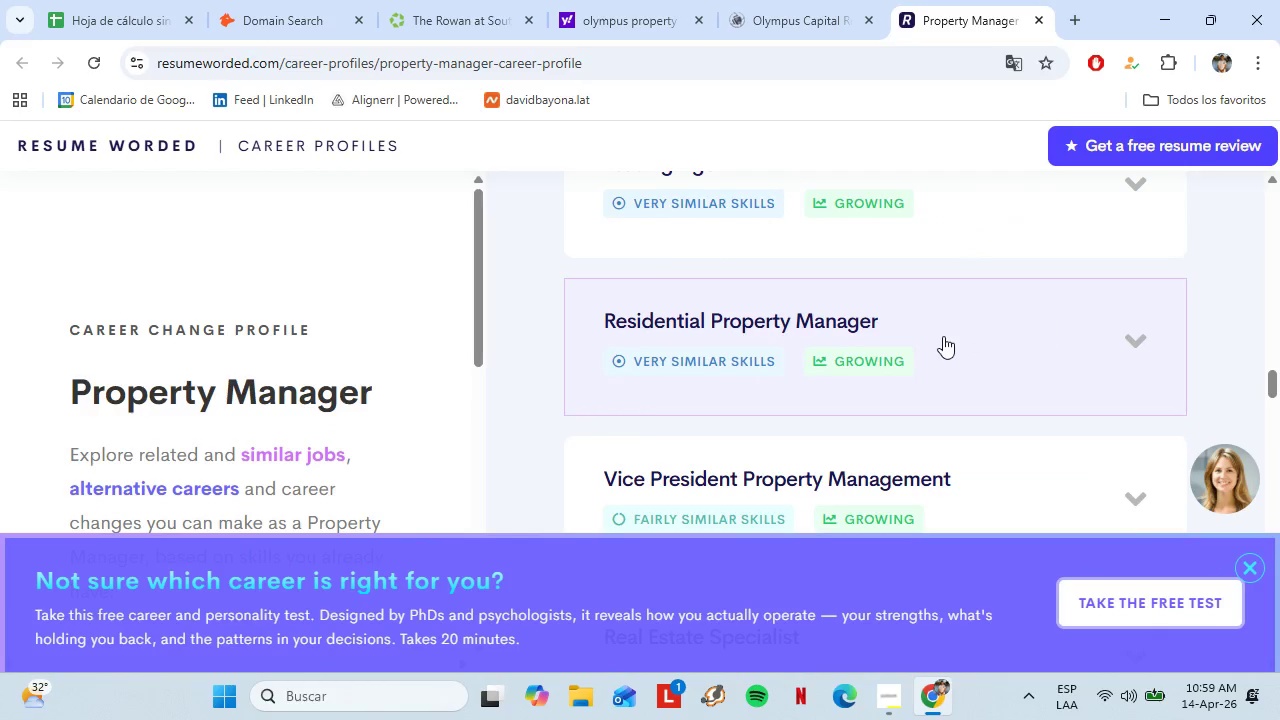 
scroll: coordinate [943, 336], scroll_direction: up, amount: 1.0
 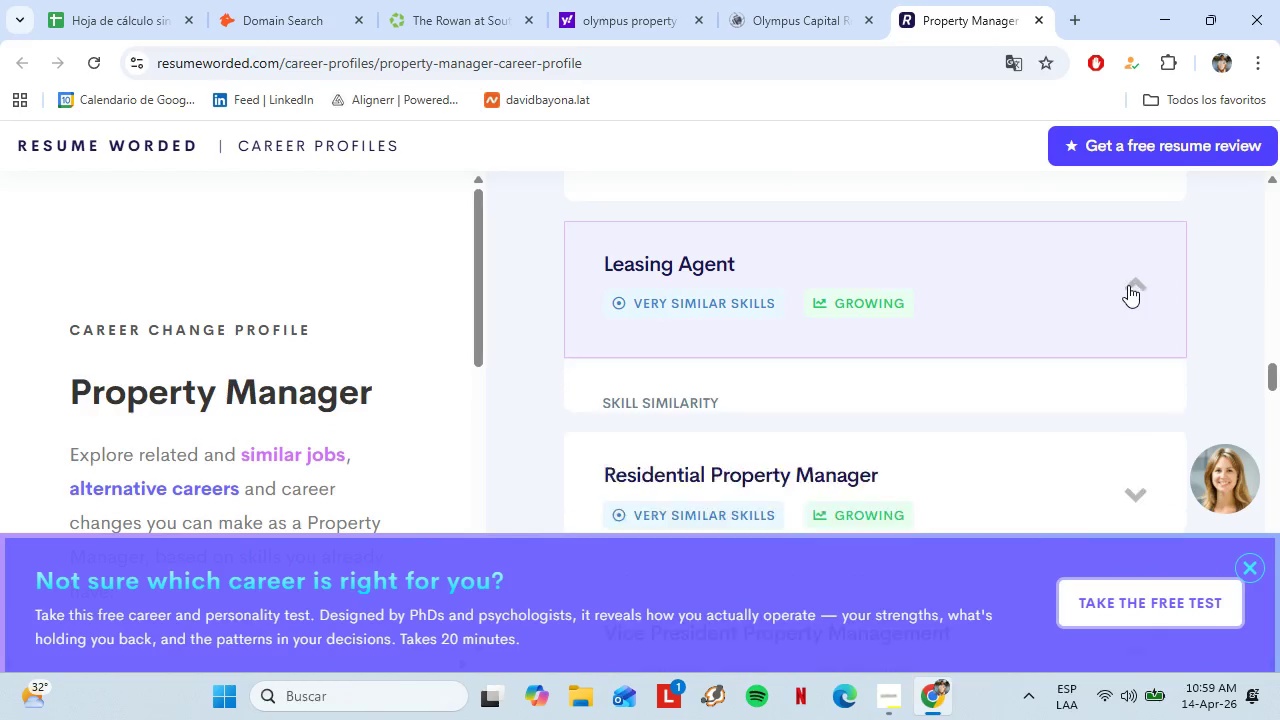 
left_click([1128, 285])
 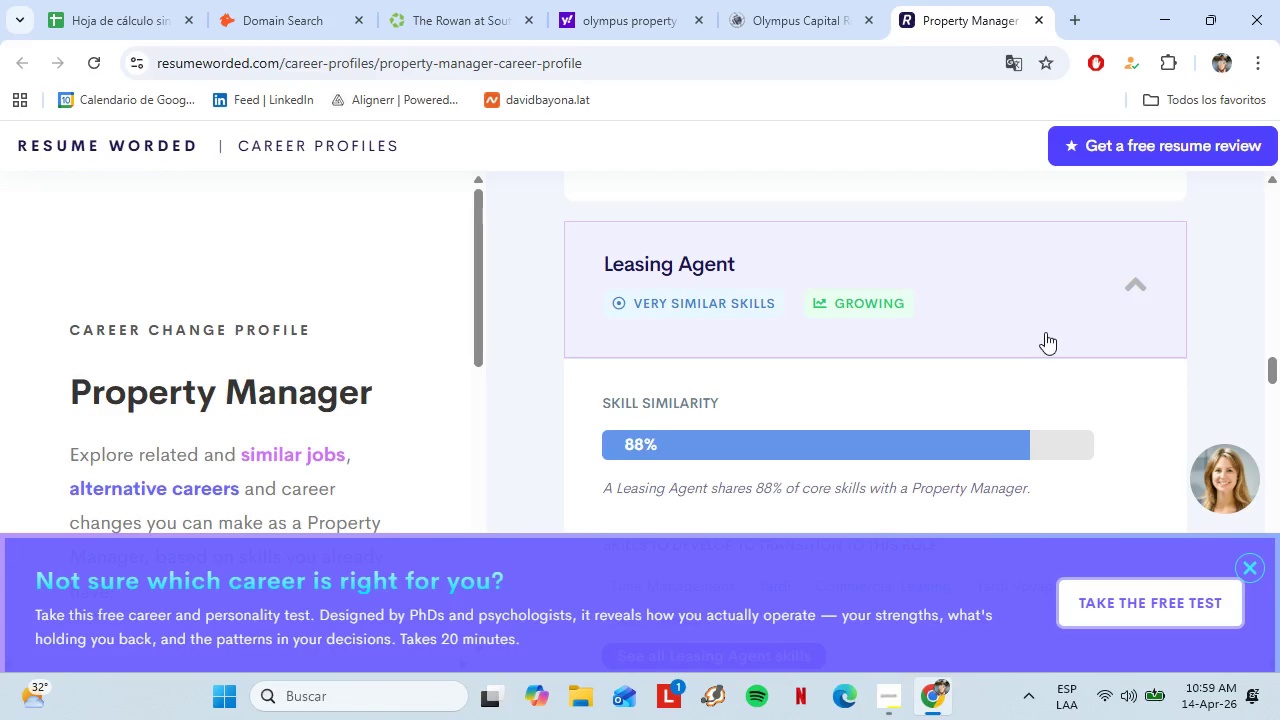 
scroll: coordinate [825, 384], scroll_direction: down, amount: 2.0
 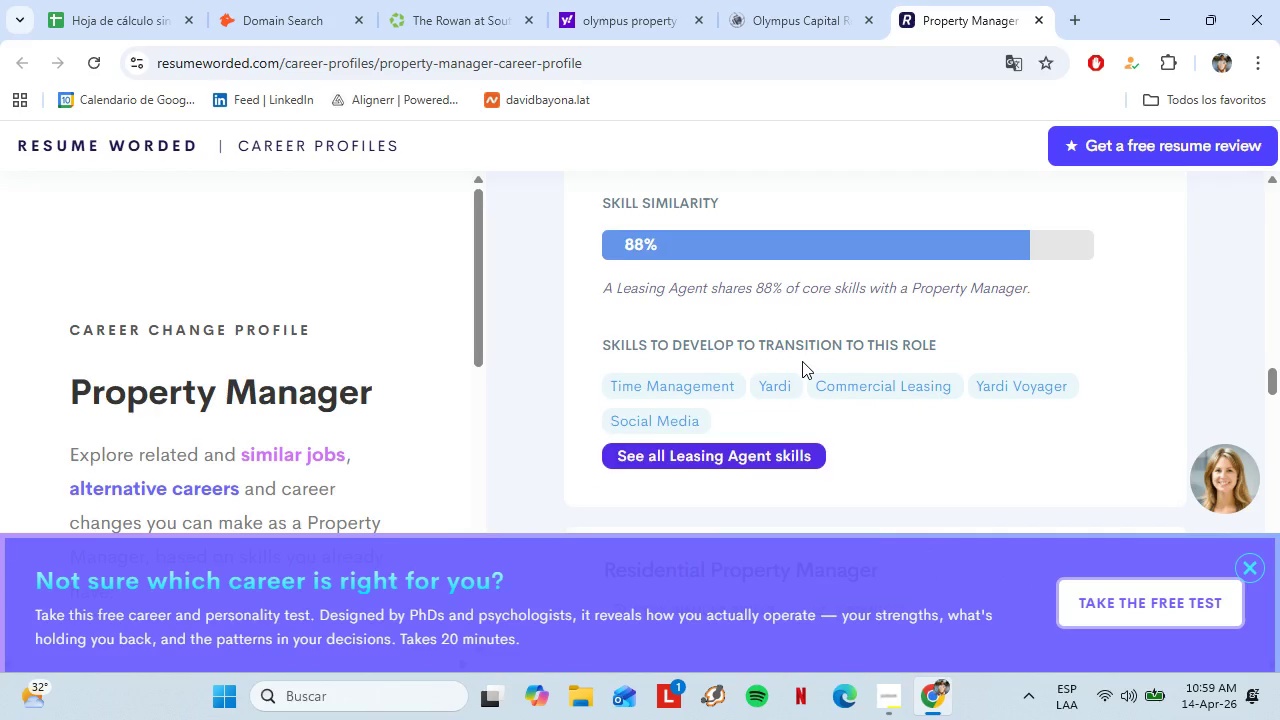 
scroll: coordinate [802, 361], scroll_direction: none, amount: 0.0
 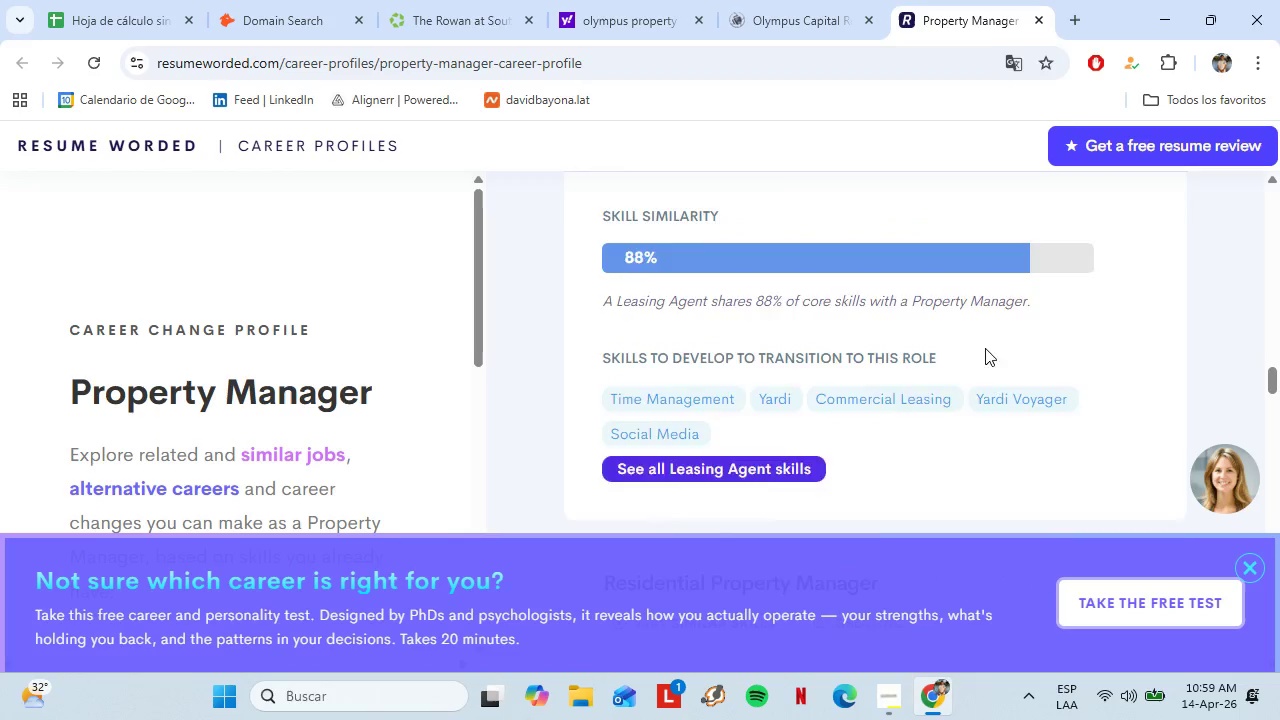 
scroll: coordinate [998, 349], scroll_direction: up, amount: 2.0
 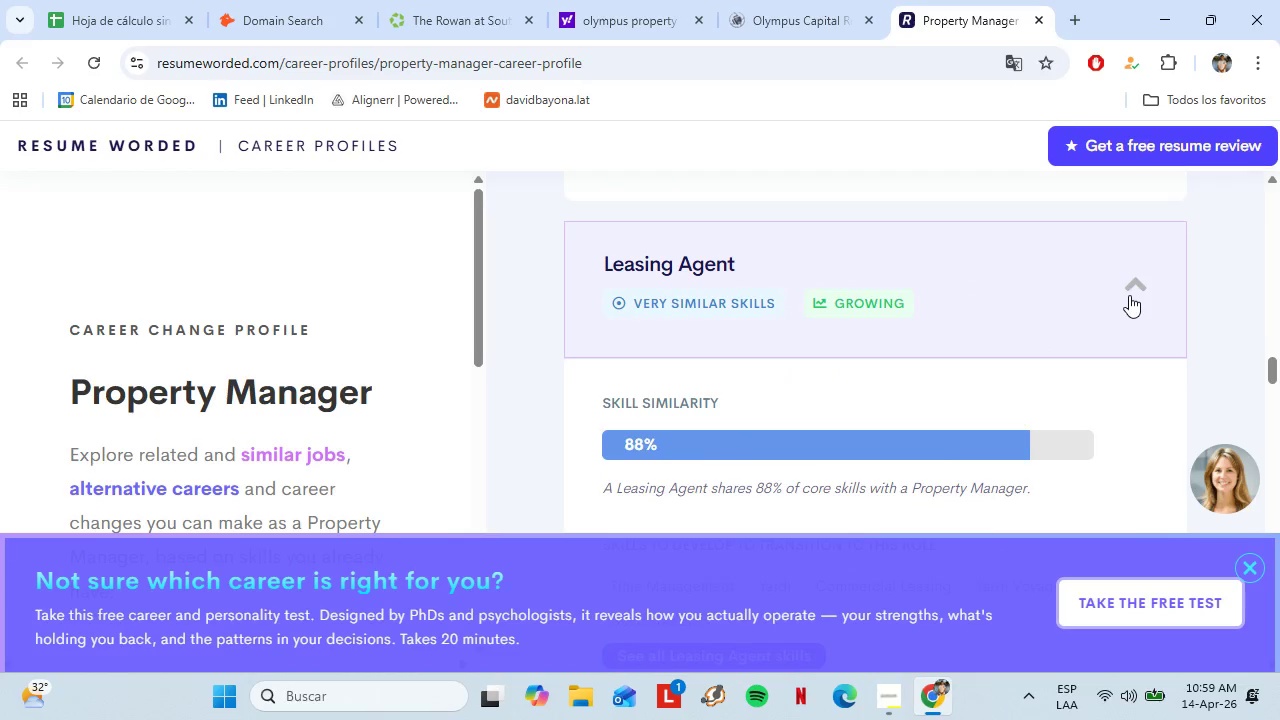 
left_click([1129, 294])
 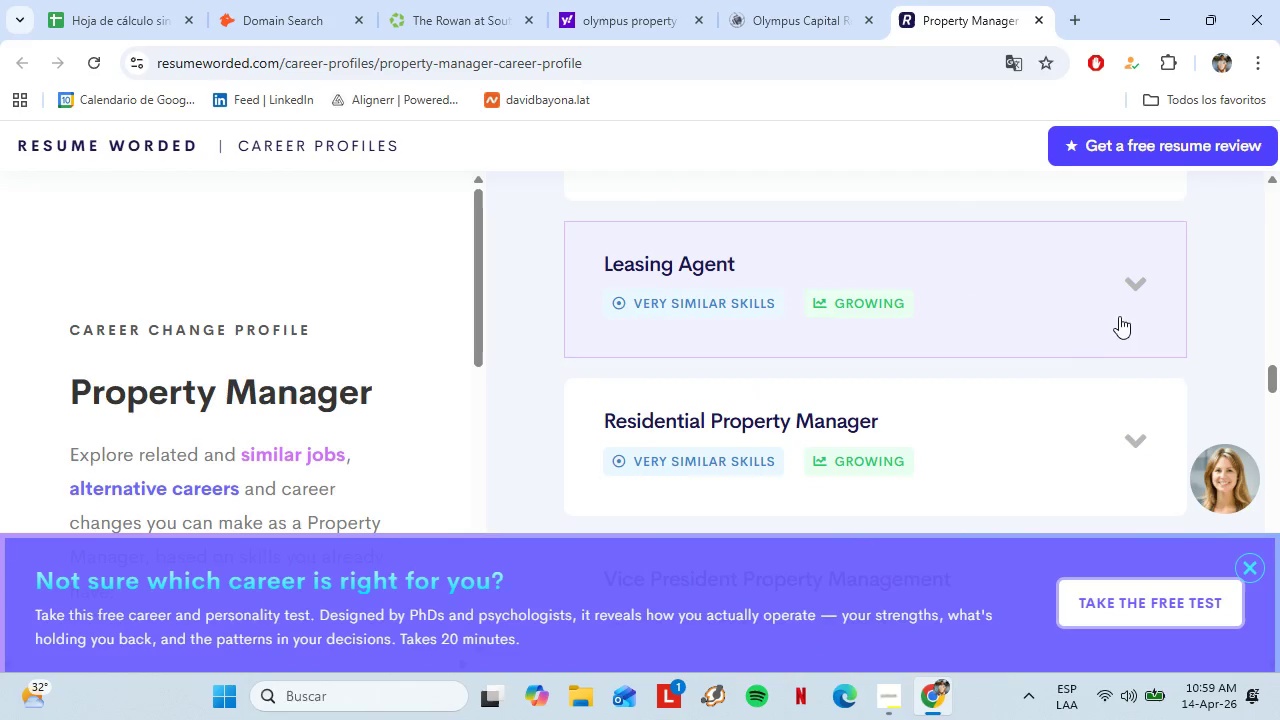 
scroll: coordinate [1079, 337], scroll_direction: up, amount: 14.0
 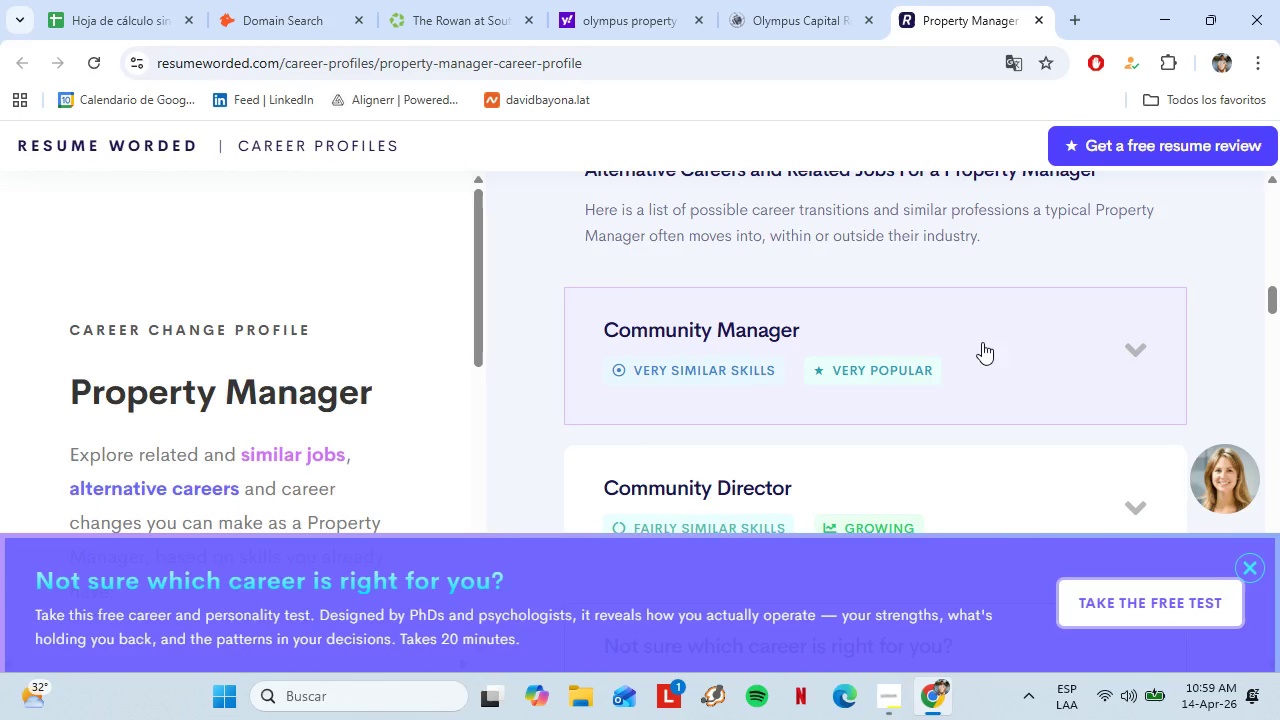 
scroll: coordinate [975, 329], scroll_direction: down, amount: 1.0
 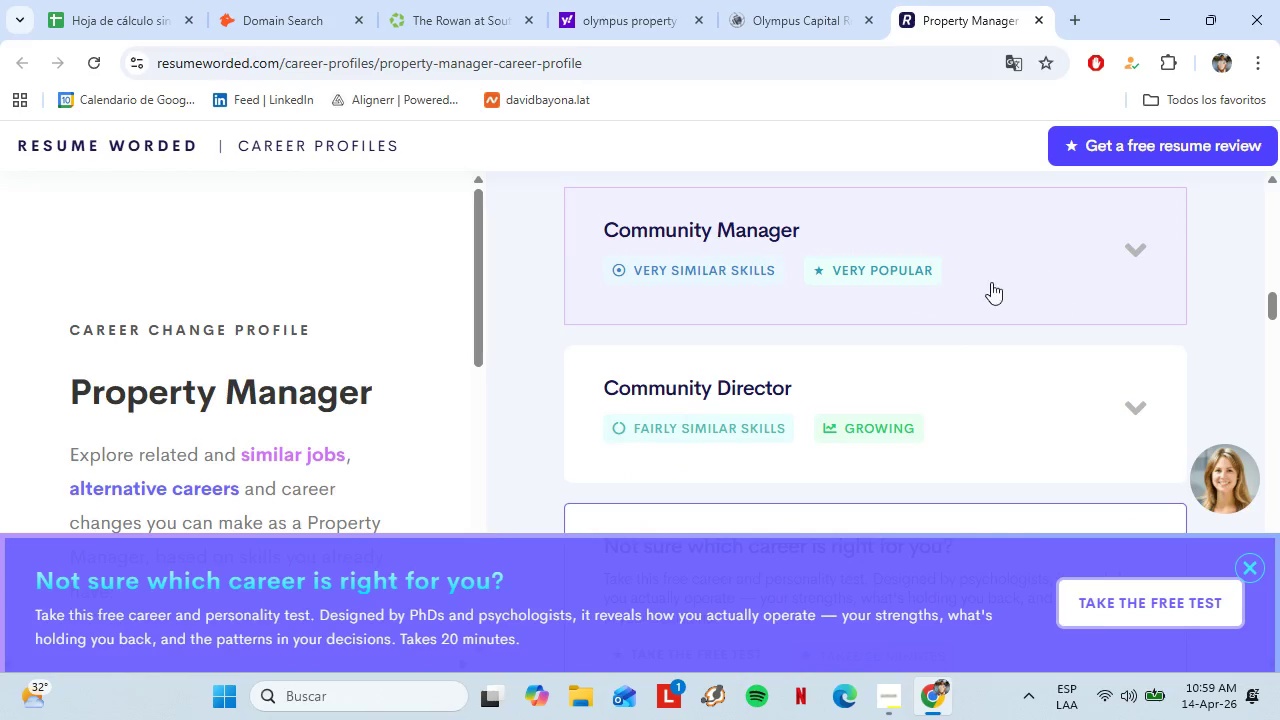 
left_click([1249, 566])
 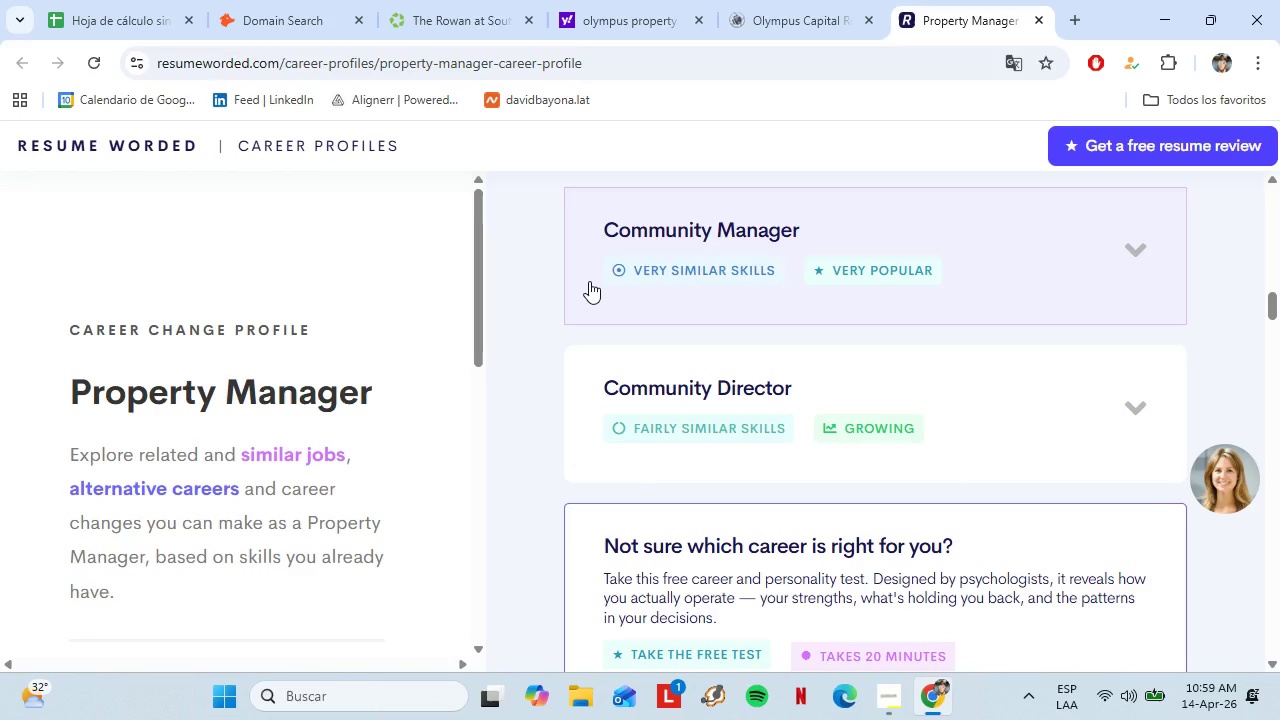 
wait(7.34)
 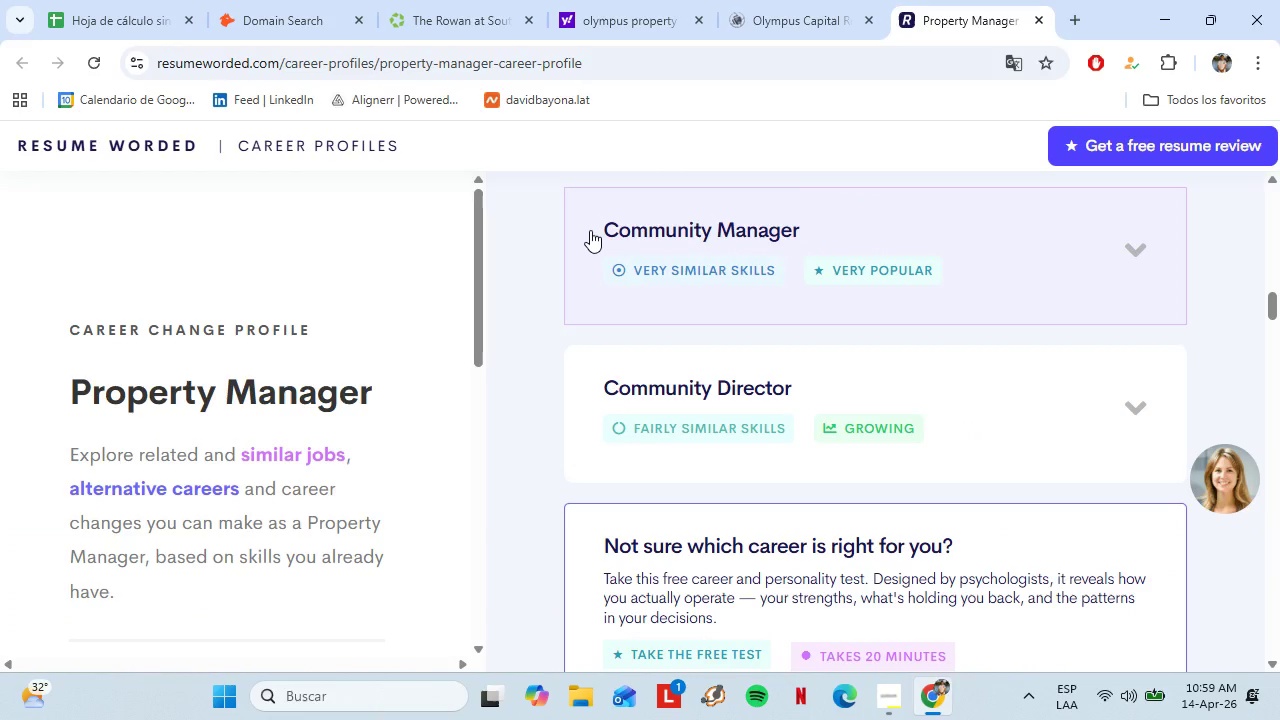 
left_click([1141, 258])
 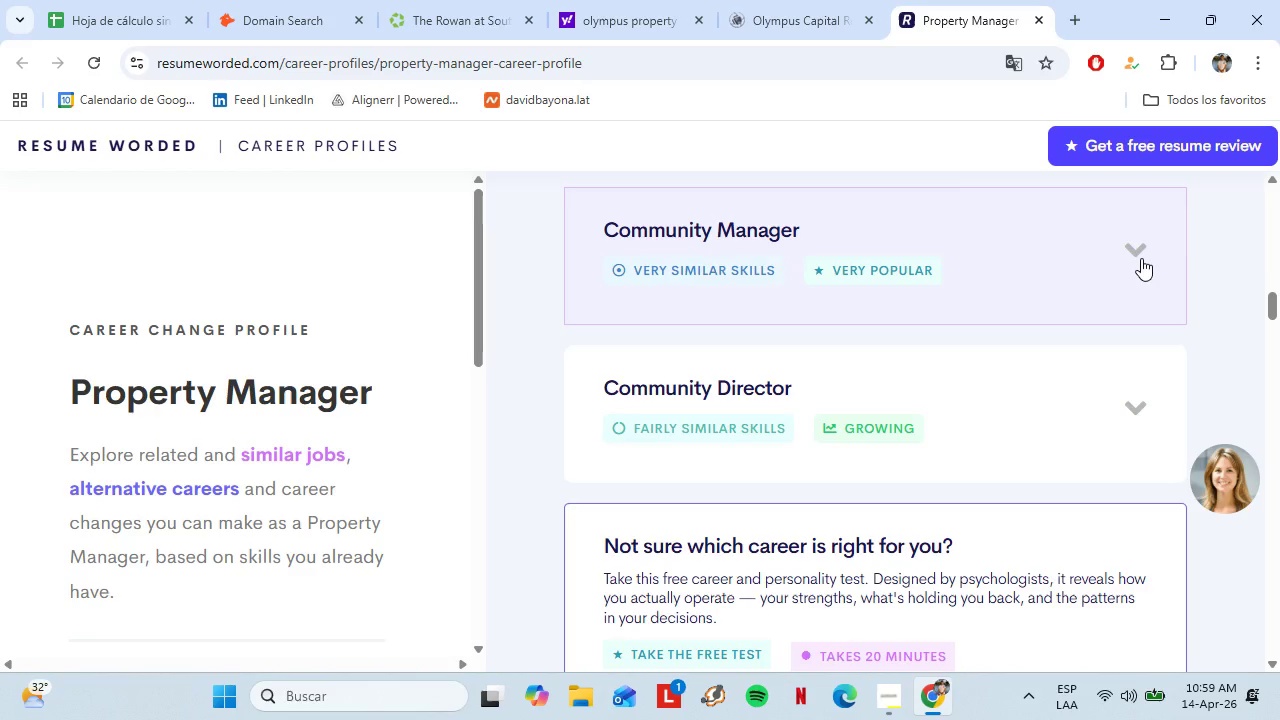 
double_click([1141, 258])
 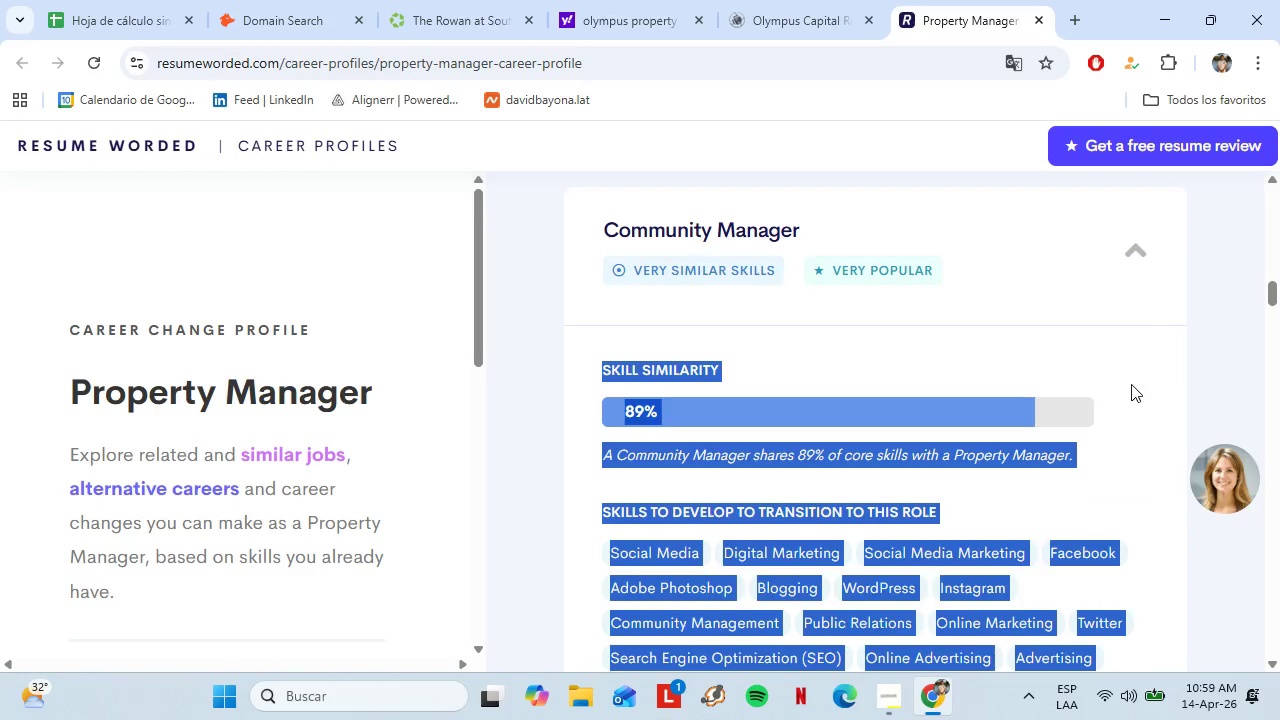 
left_click([1131, 384])
 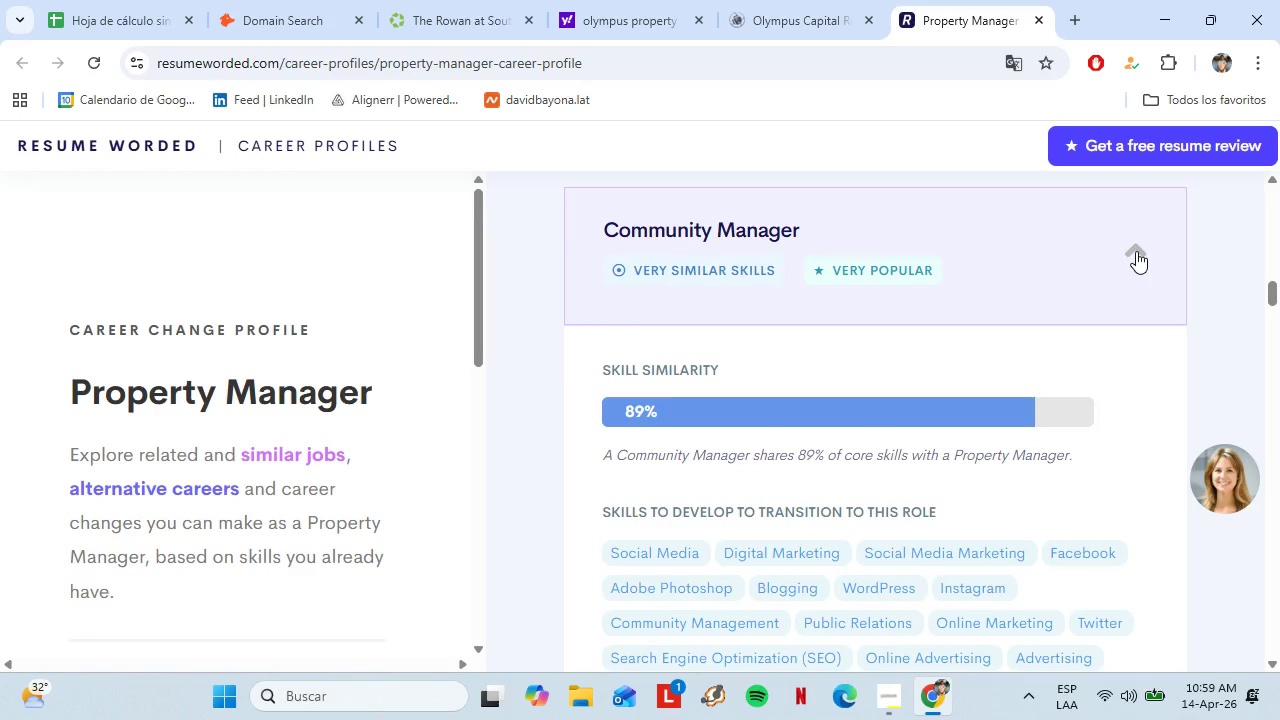 
left_click([1136, 251])
 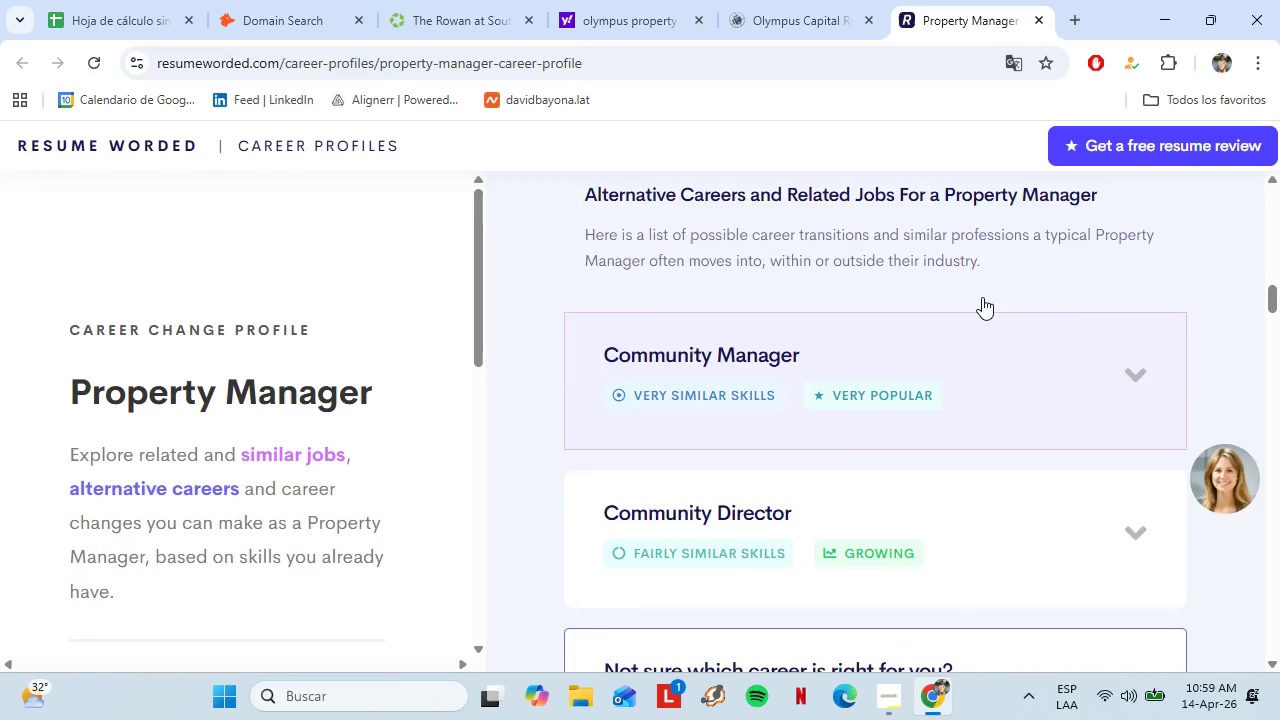 
scroll: coordinate [945, 380], scroll_direction: up, amount: 9.0
 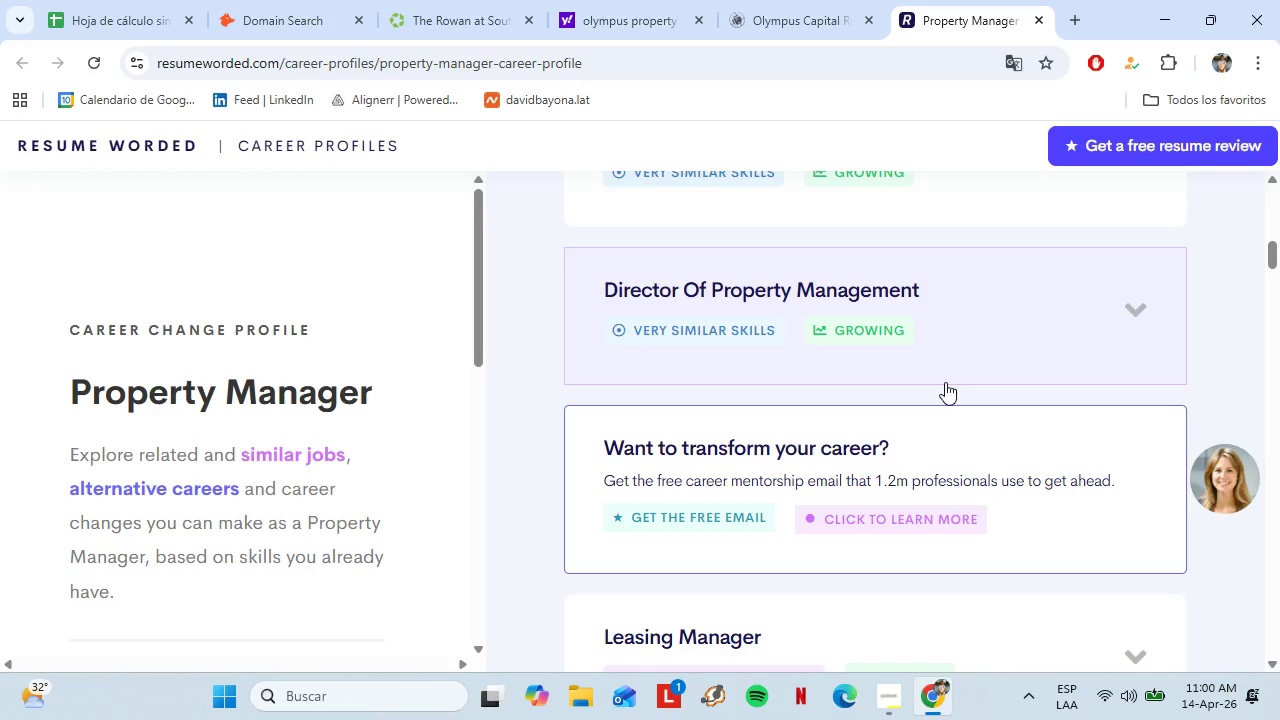 
wait(31.0)
 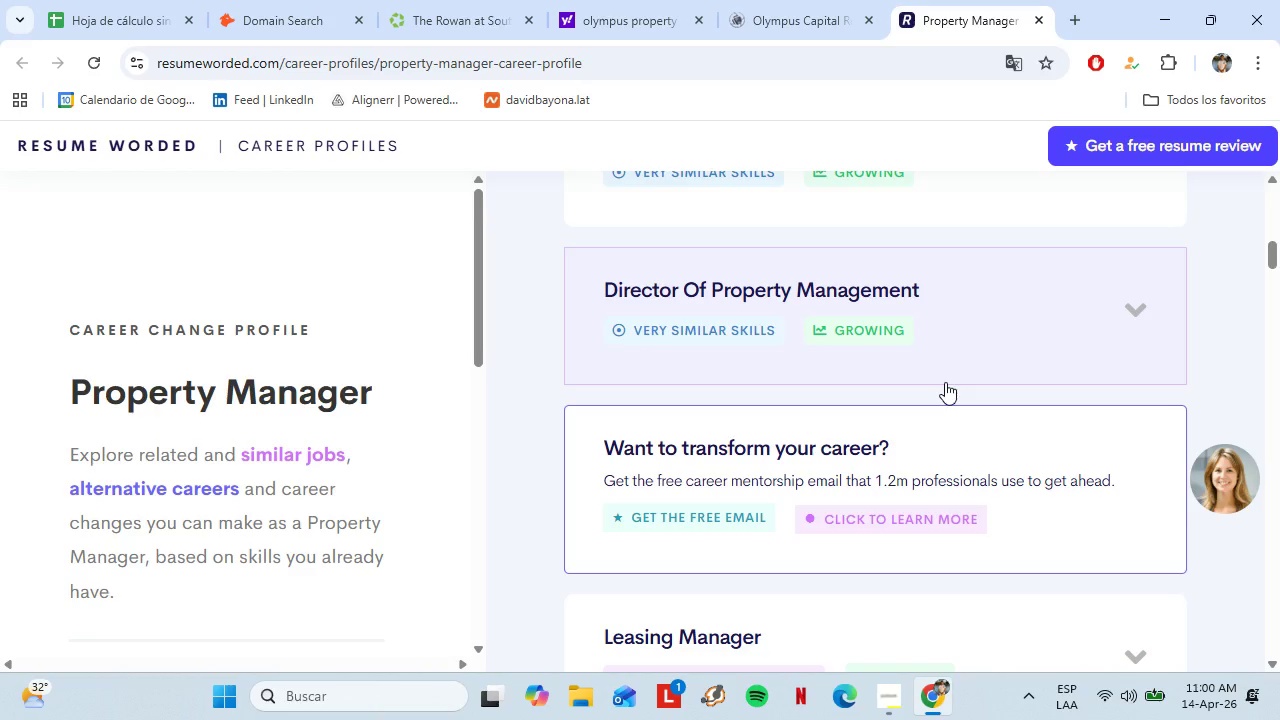 
scroll: coordinate [1000, 529], scroll_direction: up, amount: 9.0
 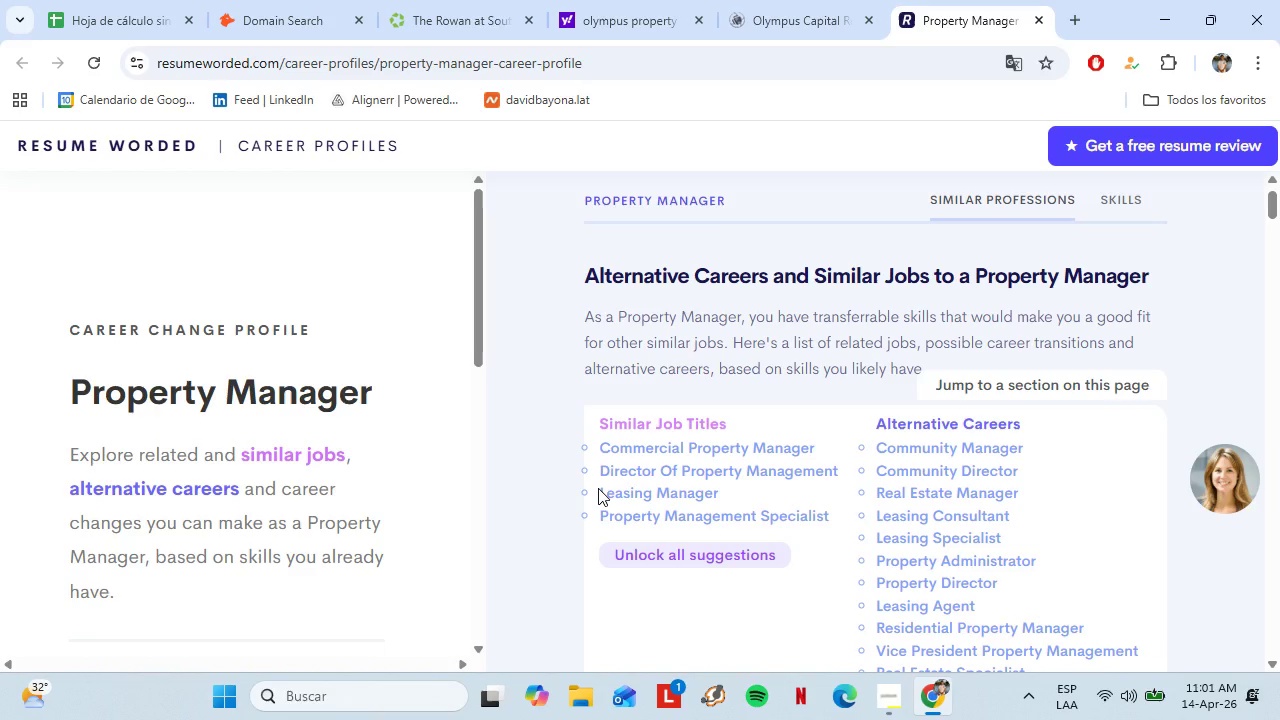 
wait(79.75)
 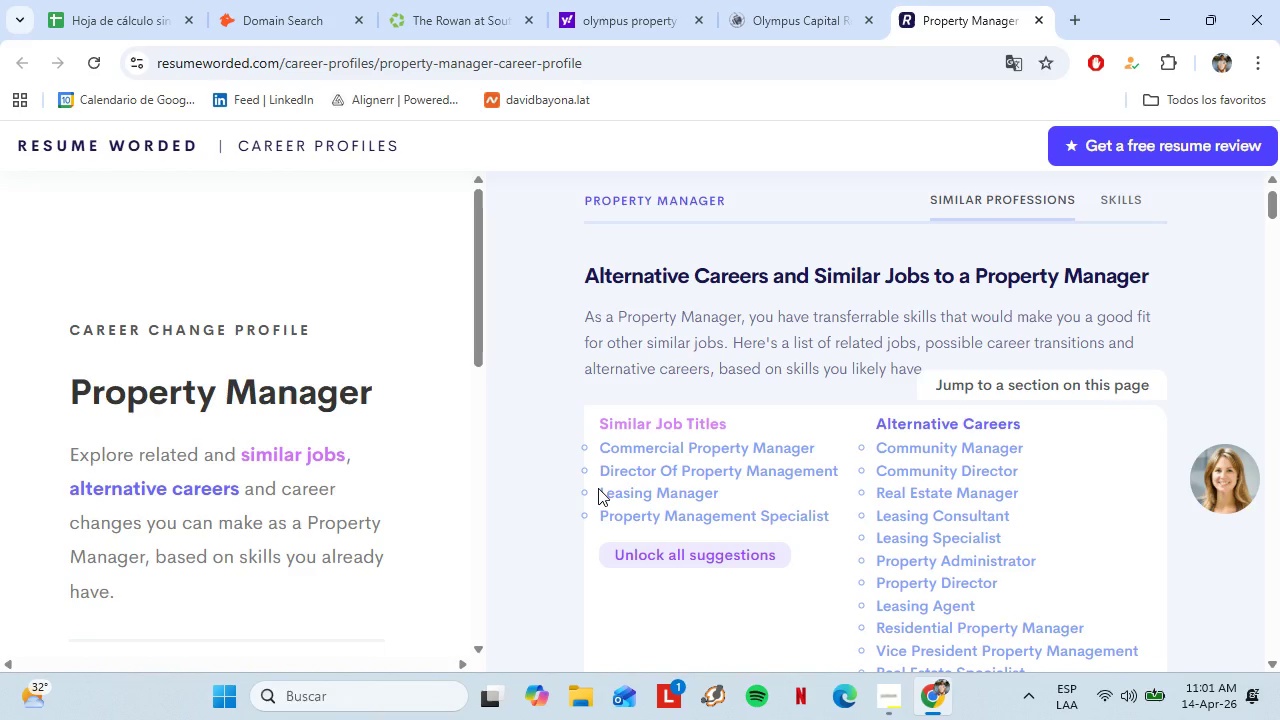 
scroll: coordinate [890, 547], scroll_direction: down, amount: 1.0
 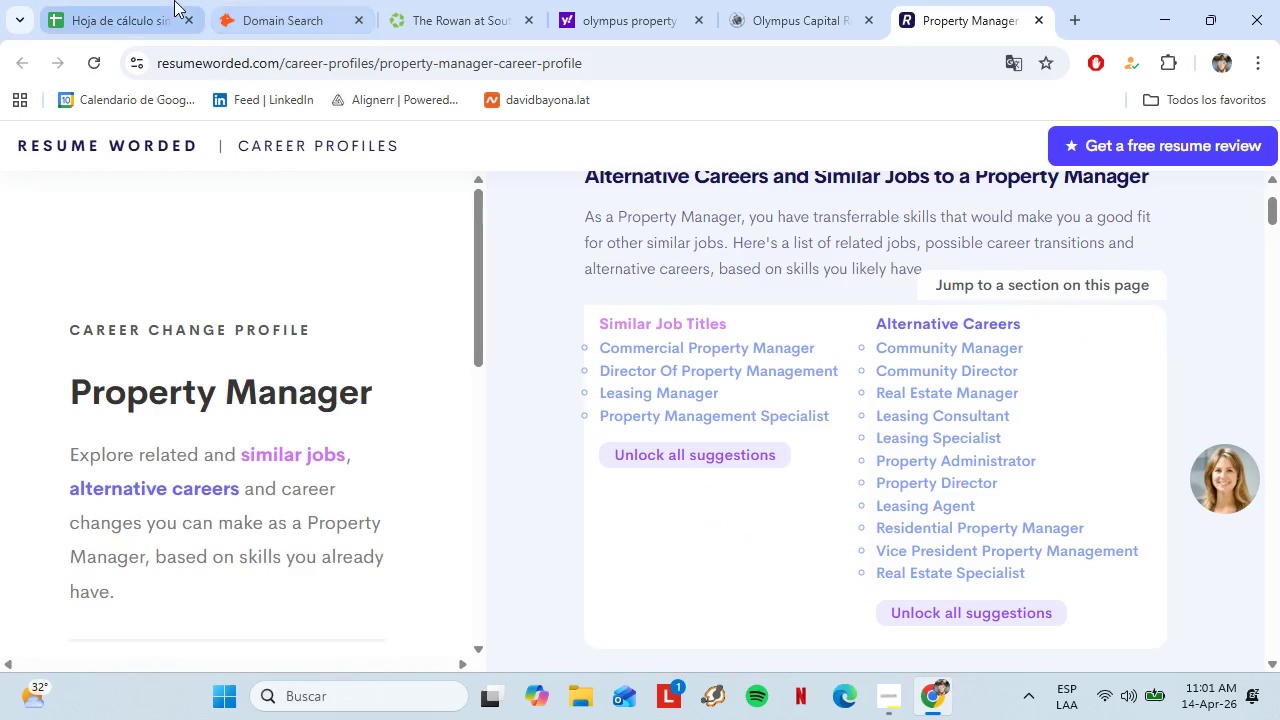 
left_click([69, 0])
 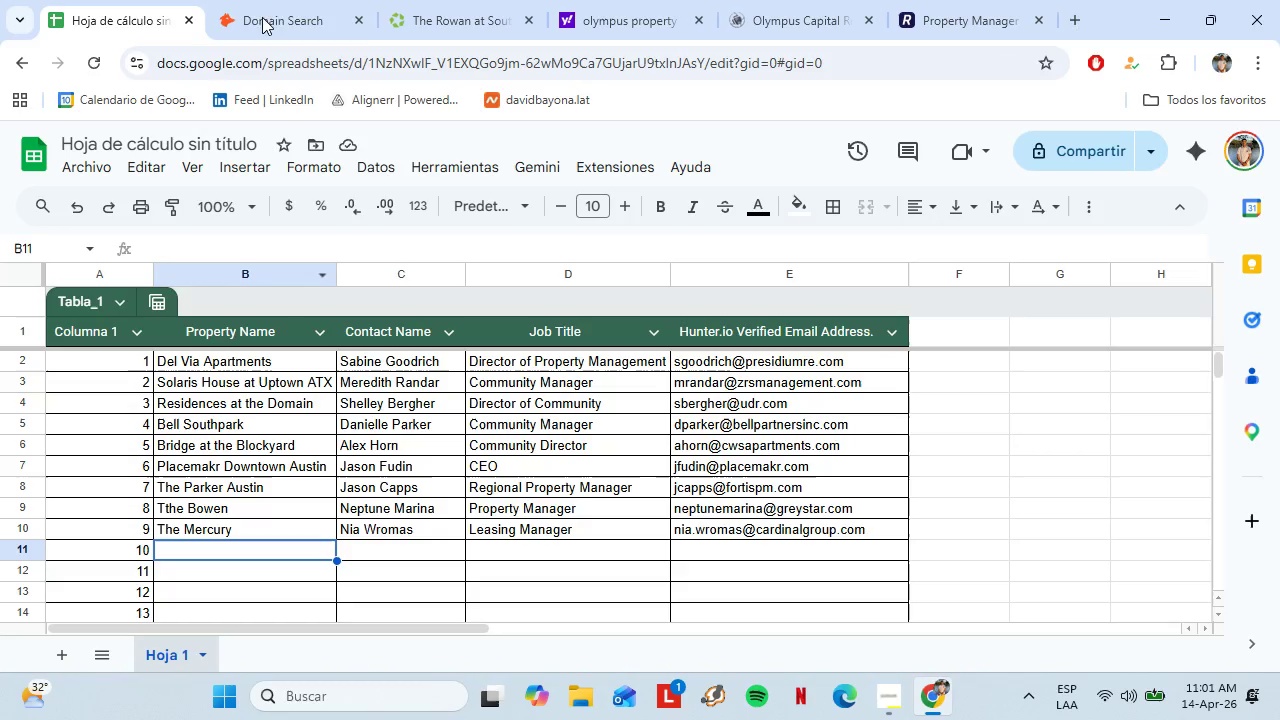 
left_click([278, 0])
 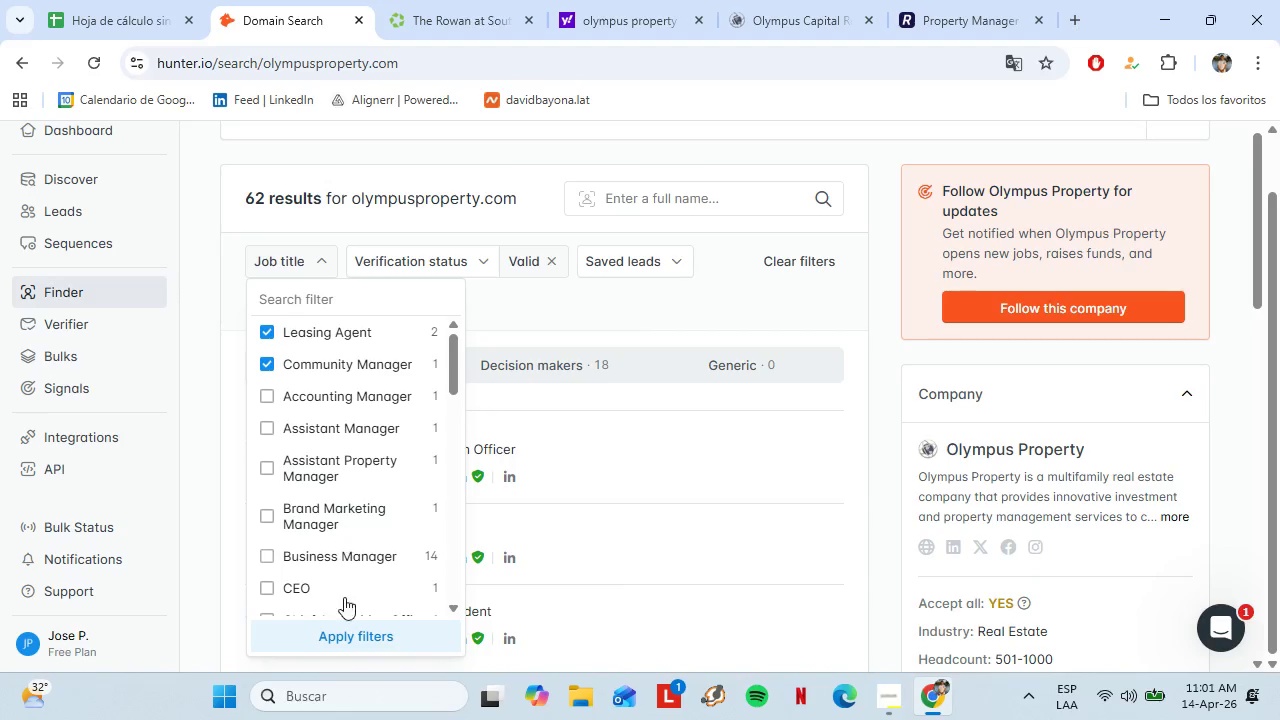 
left_click([348, 639])
 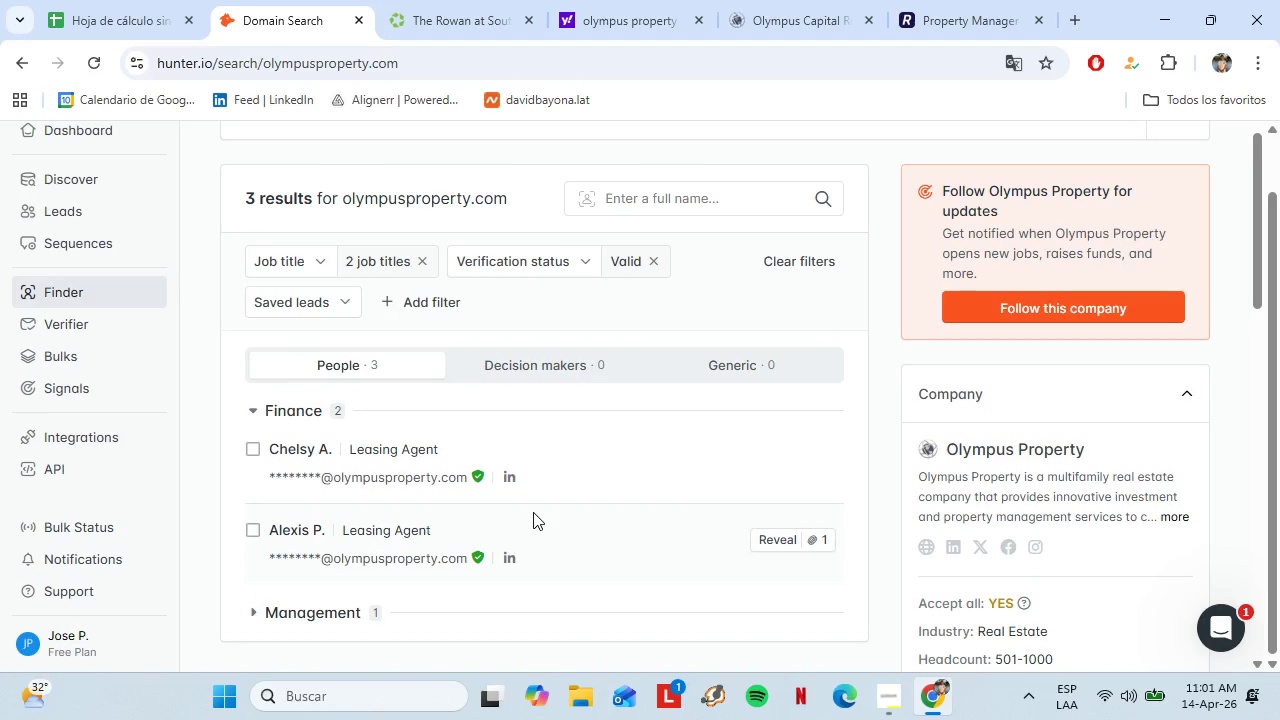 
scroll: coordinate [519, 511], scroll_direction: down, amount: 1.0
 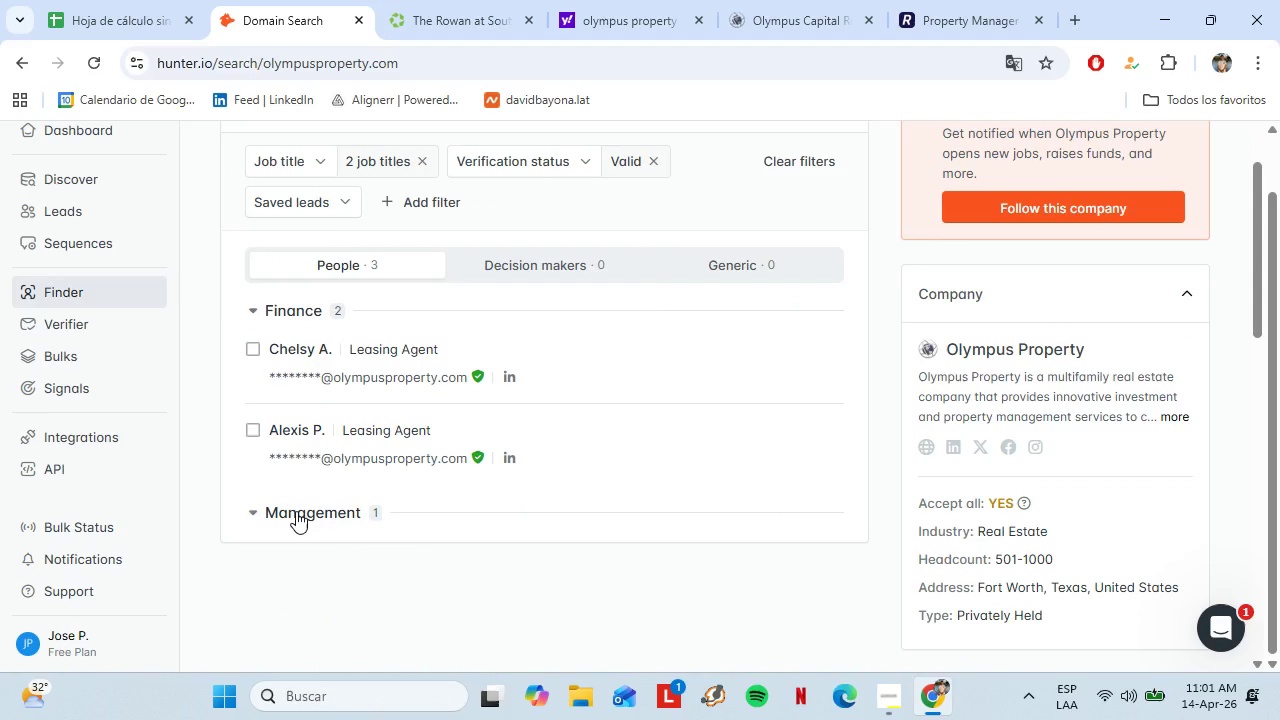 
left_click([296, 511])
 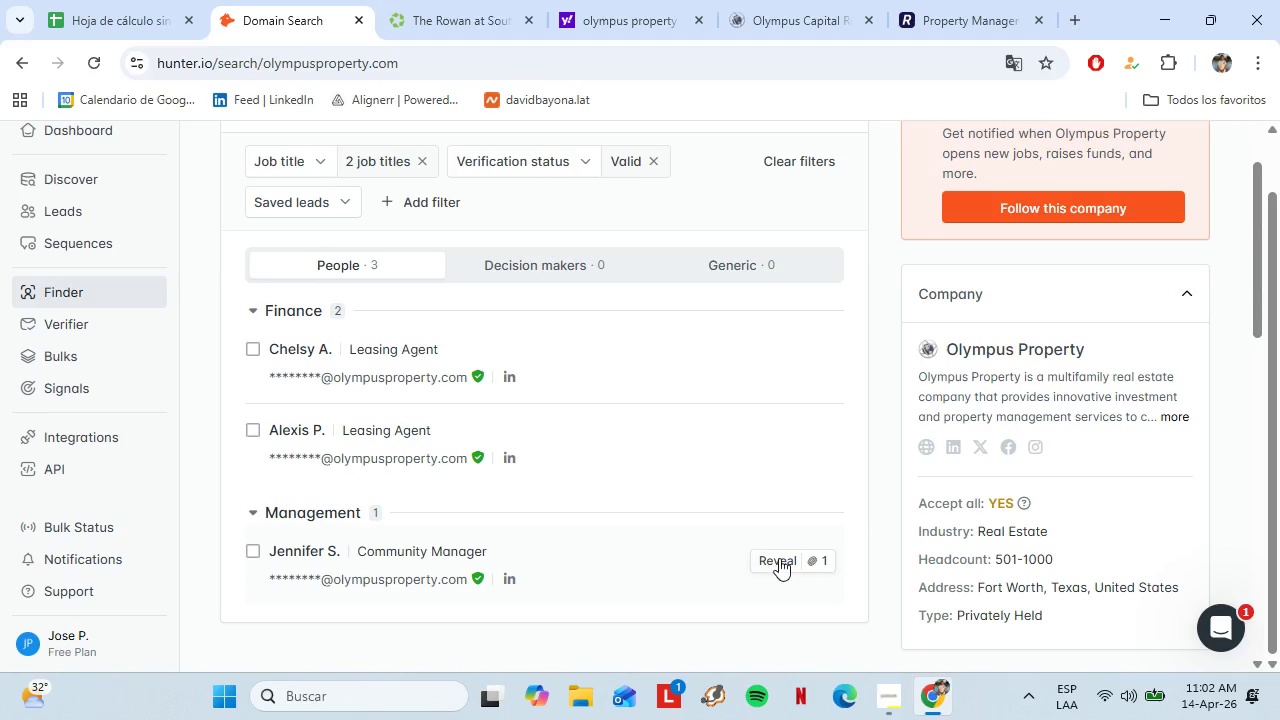 
wait(65.34)
 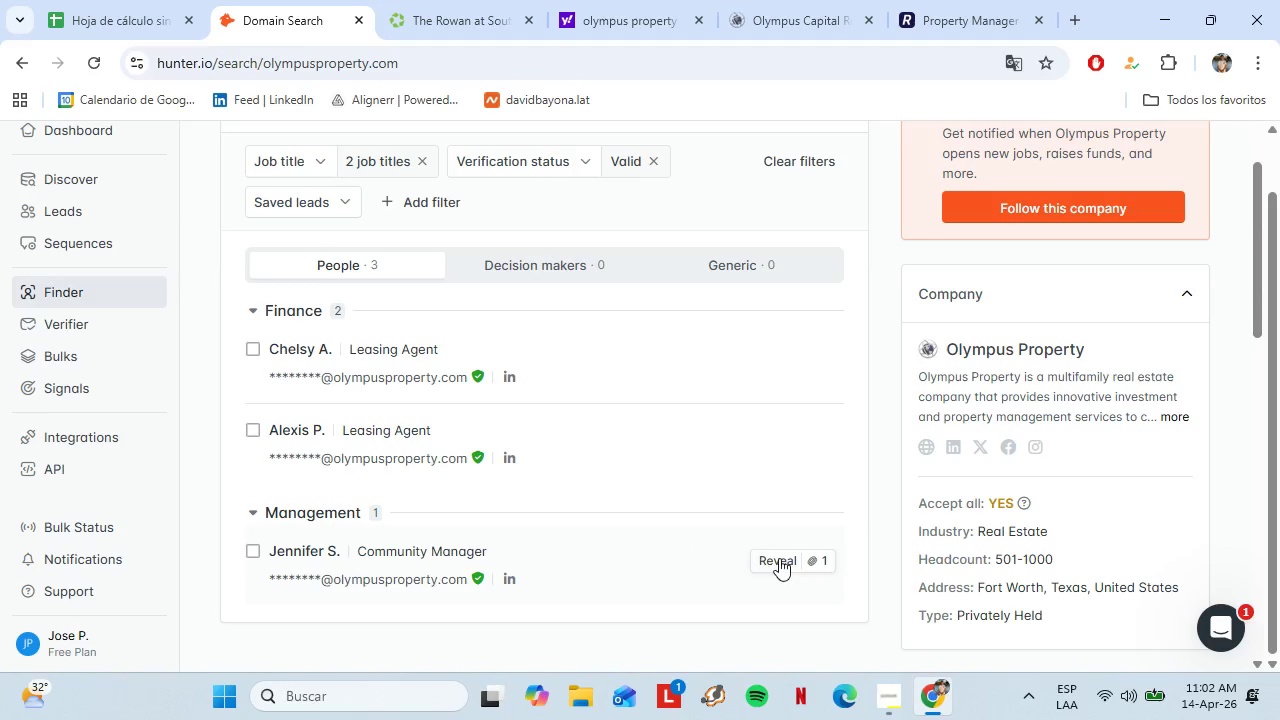 
left_click([786, 558])
 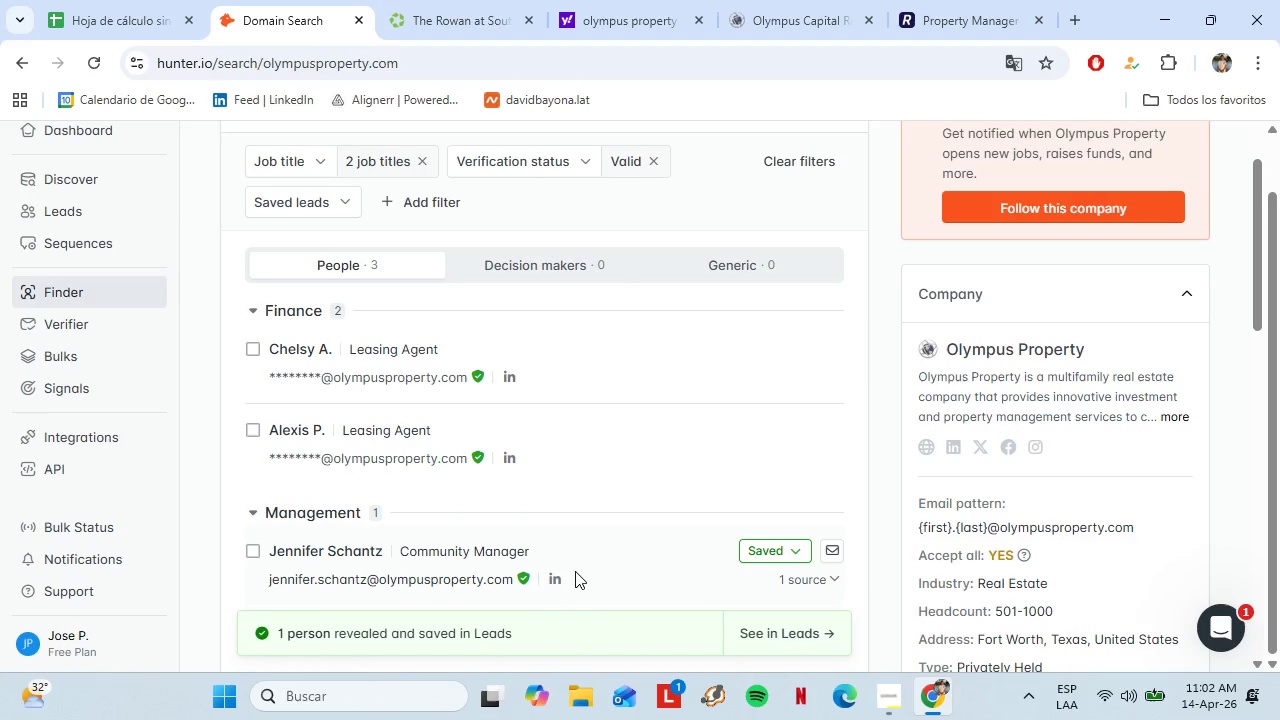 
scroll: coordinate [566, 569], scroll_direction: down, amount: 1.0
 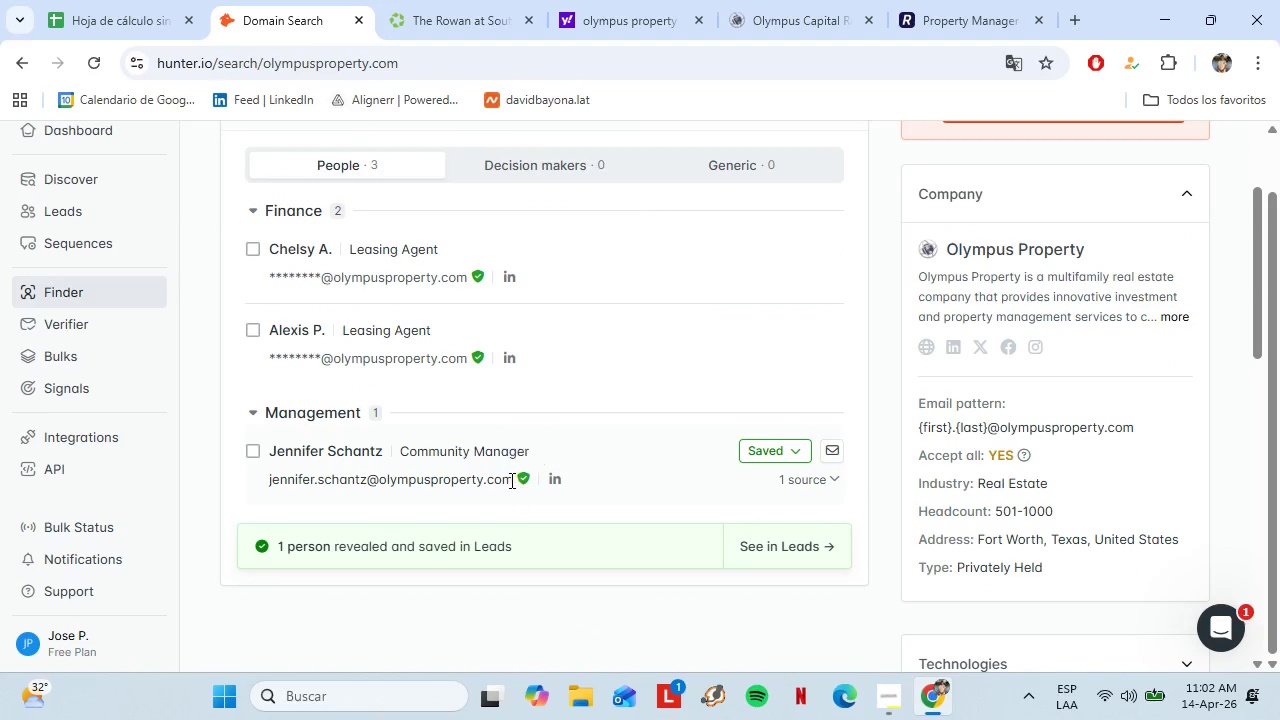 
left_click_drag(start_coordinate=[510, 480], to_coordinate=[266, 482])
 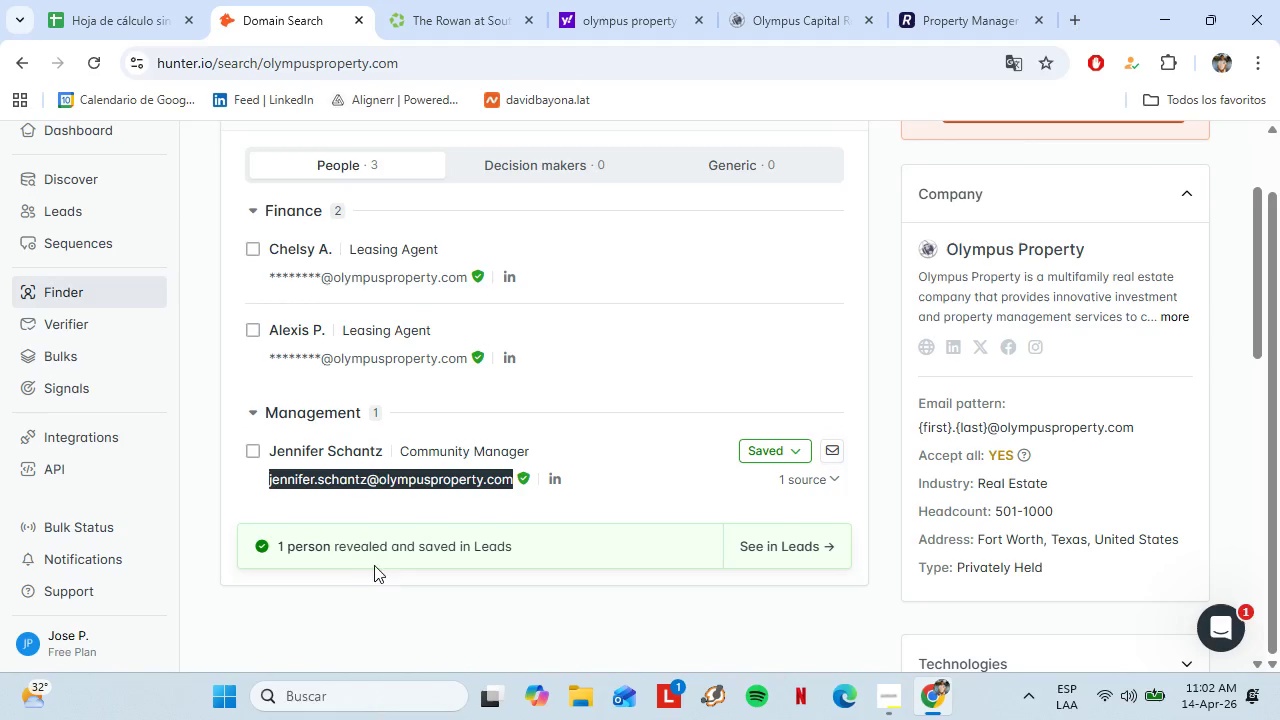 
key(Control+C)
 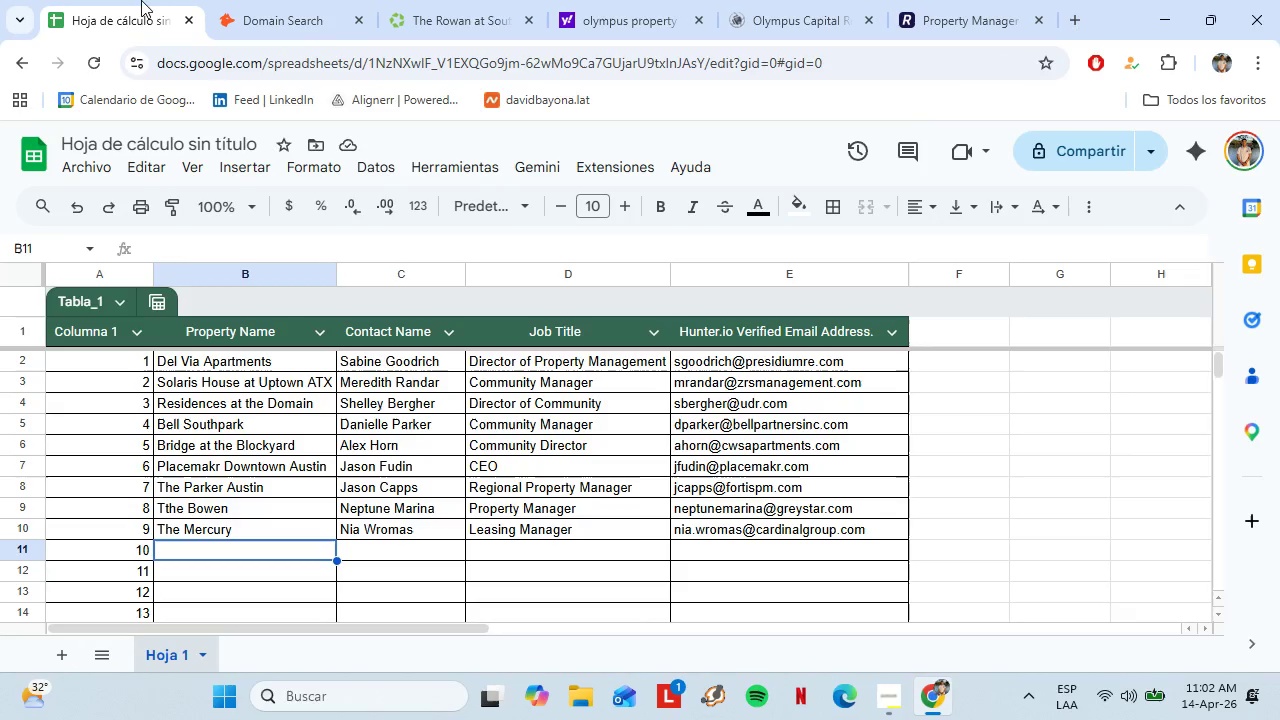 
left_click([141, 0])
 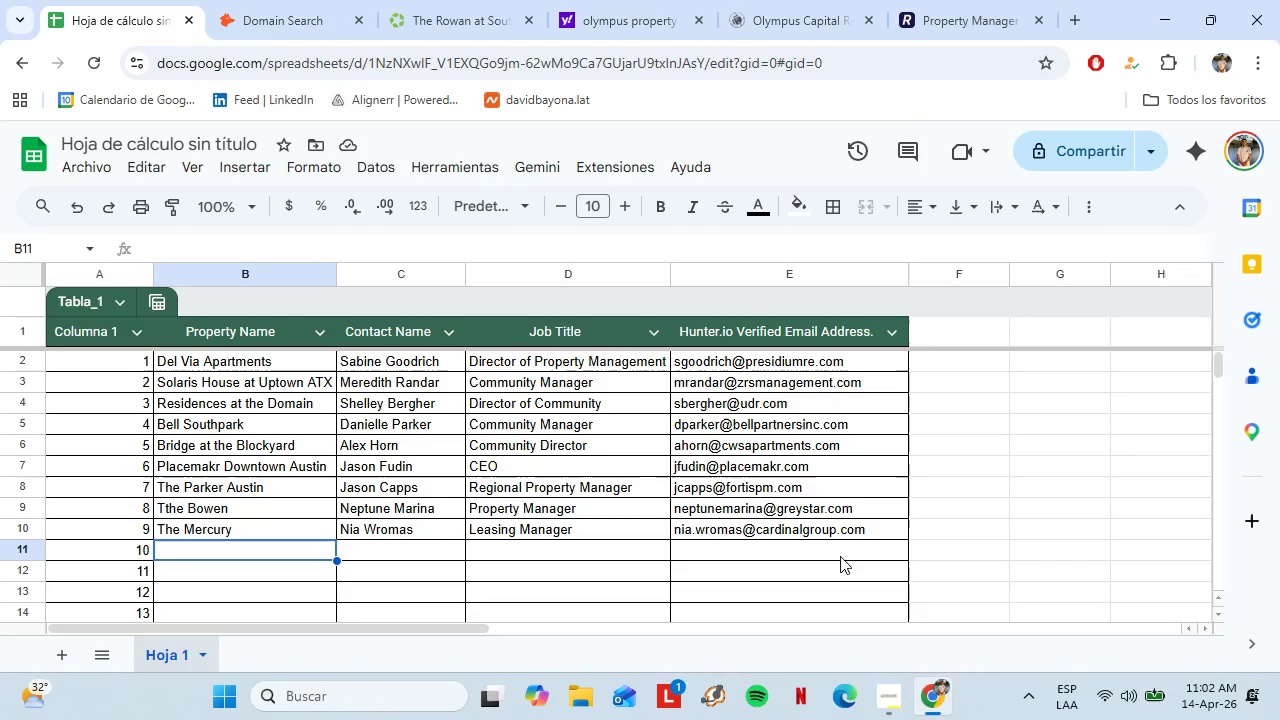 
left_click([797, 547])
 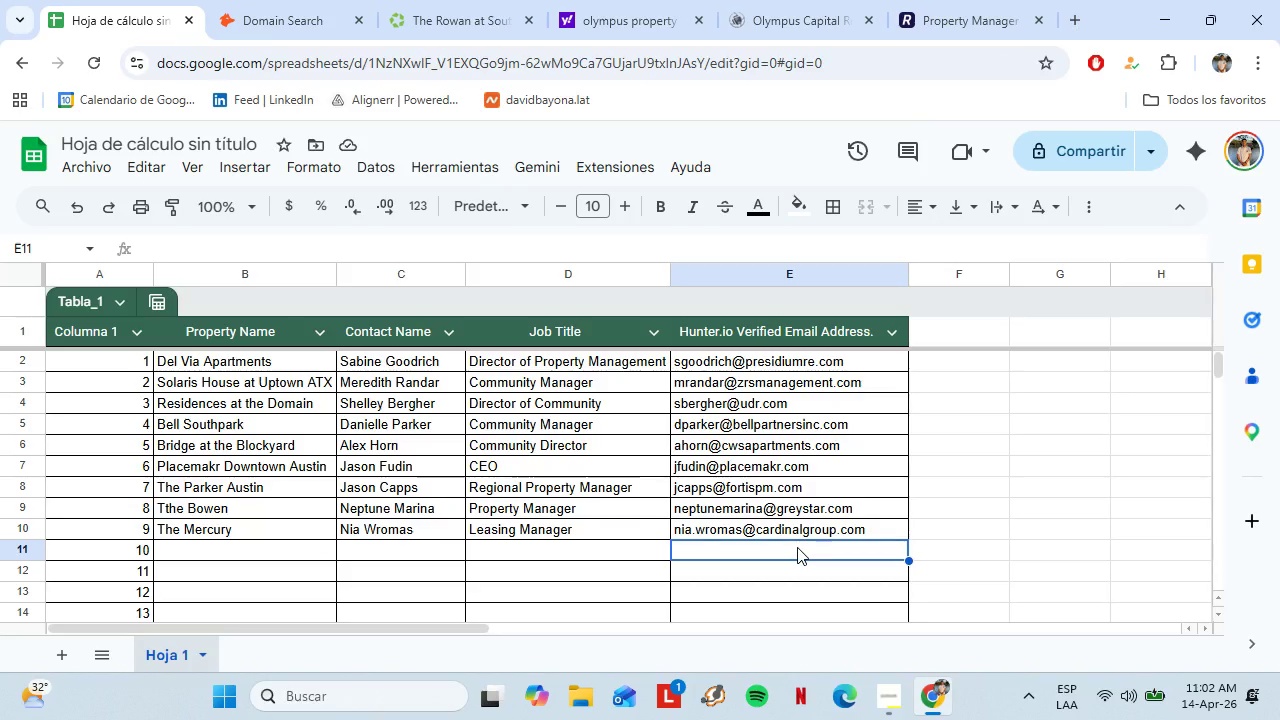 
key(Control+Shift+V)
 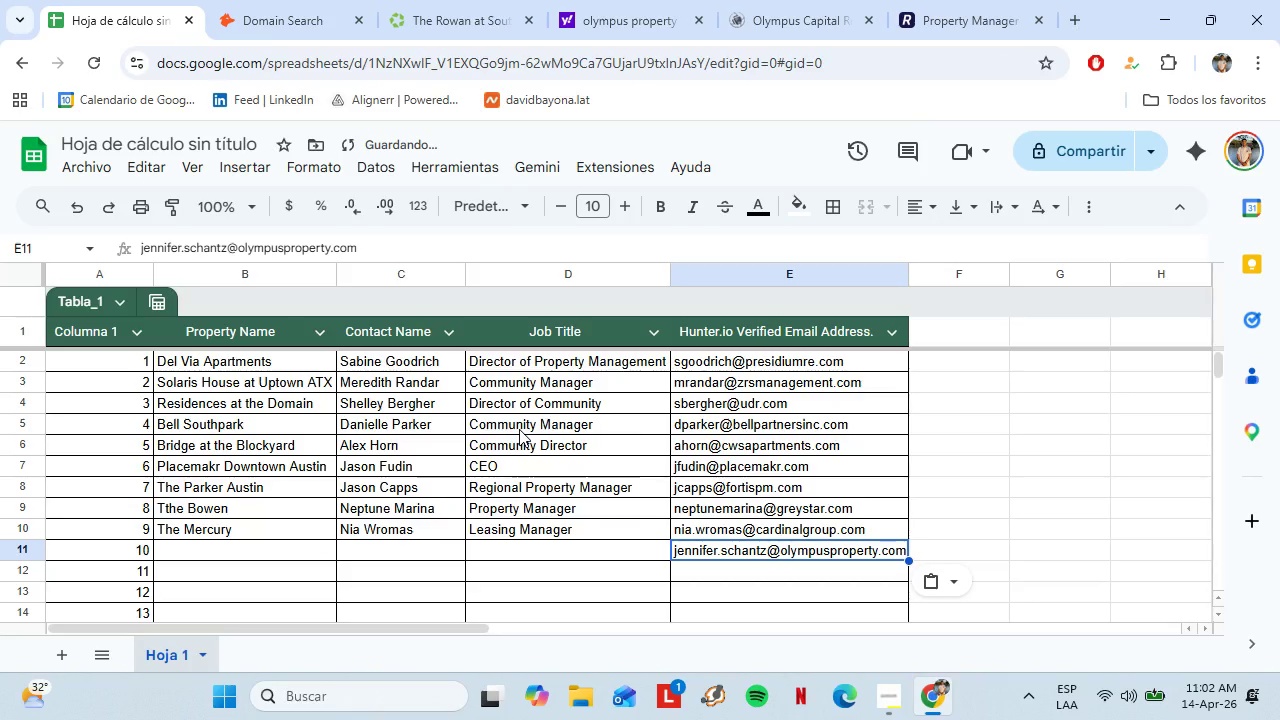 
left_click([519, 429])
 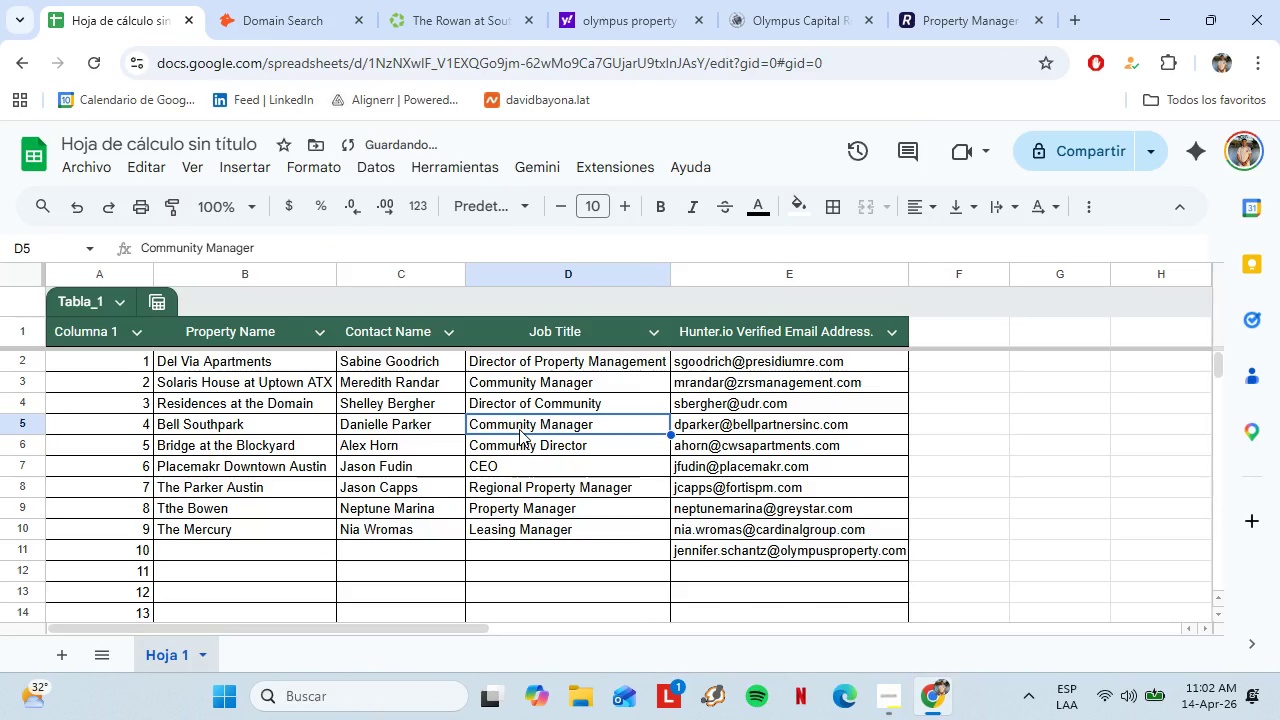 
key(Control+C)
 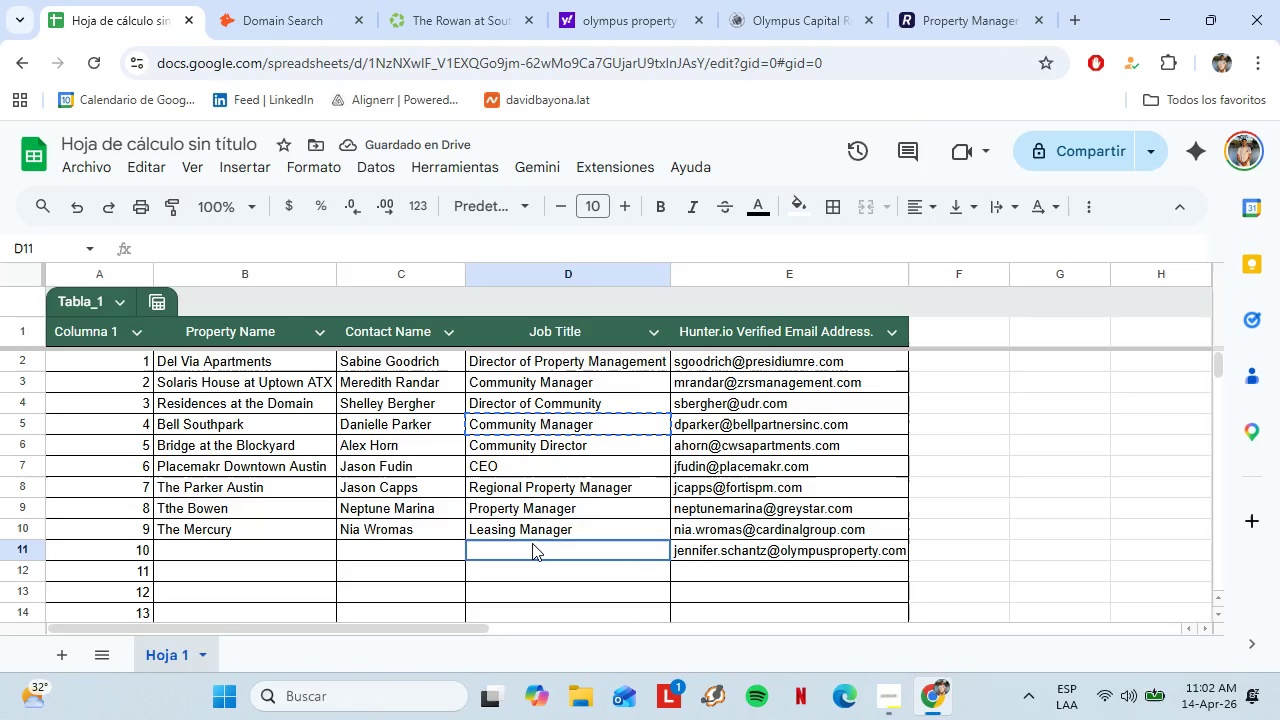 
left_click([532, 543])
 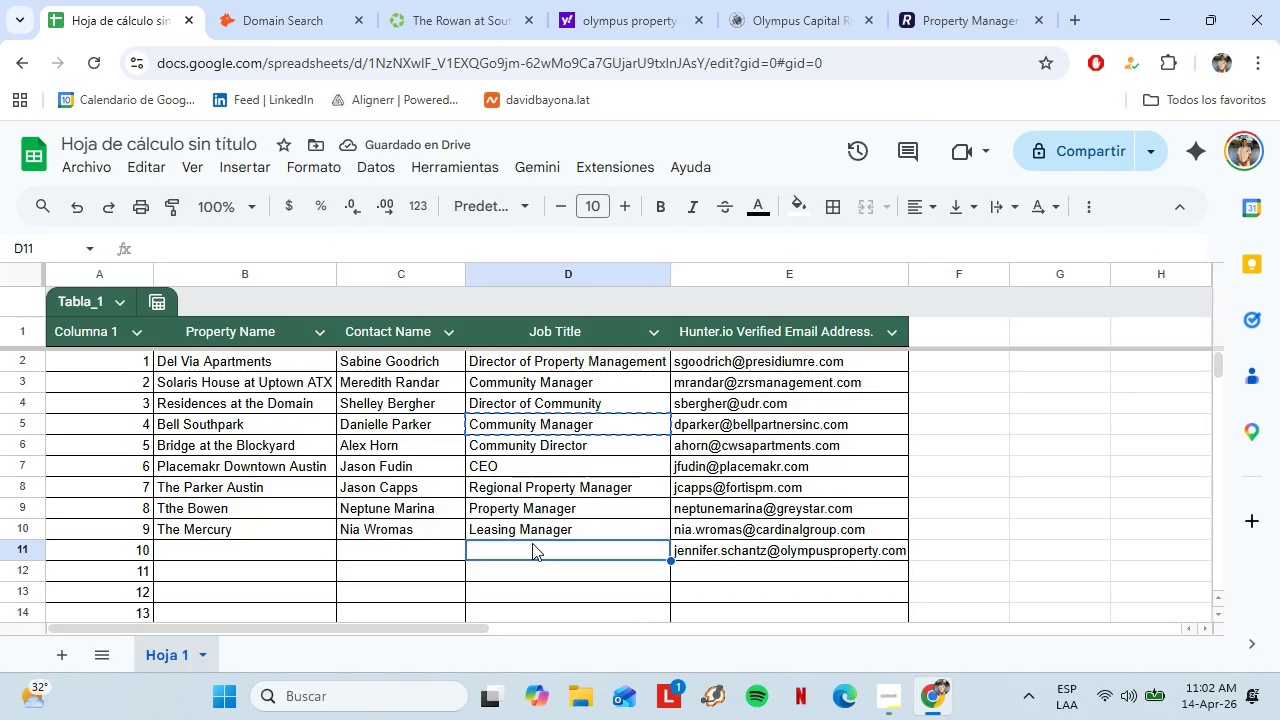 
key(Control+V)
 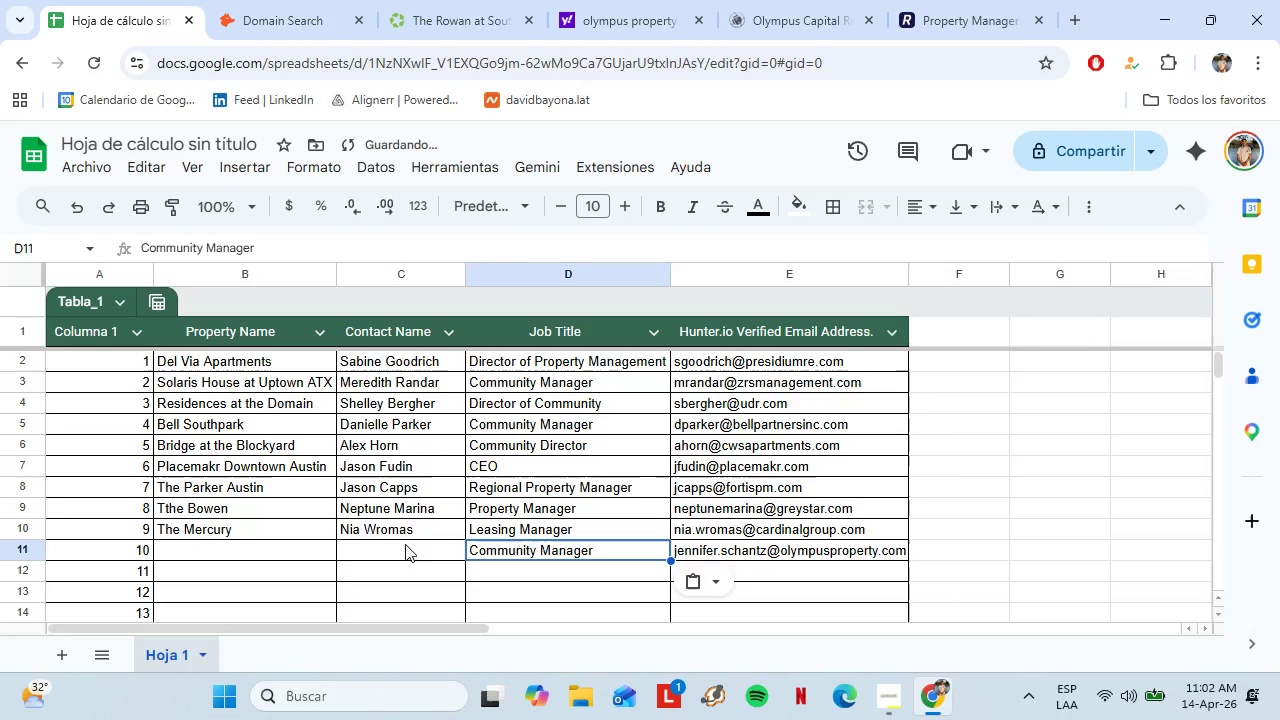 
left_click([403, 544])
 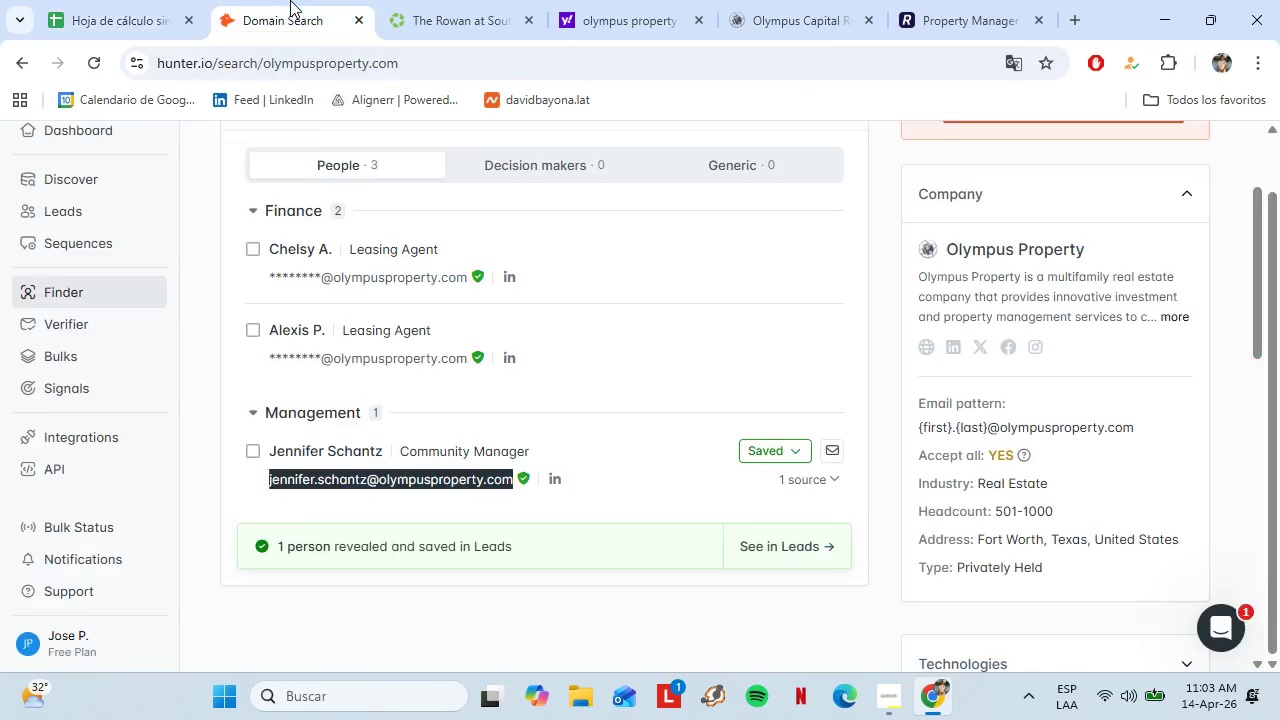 
left_click([290, 0])
 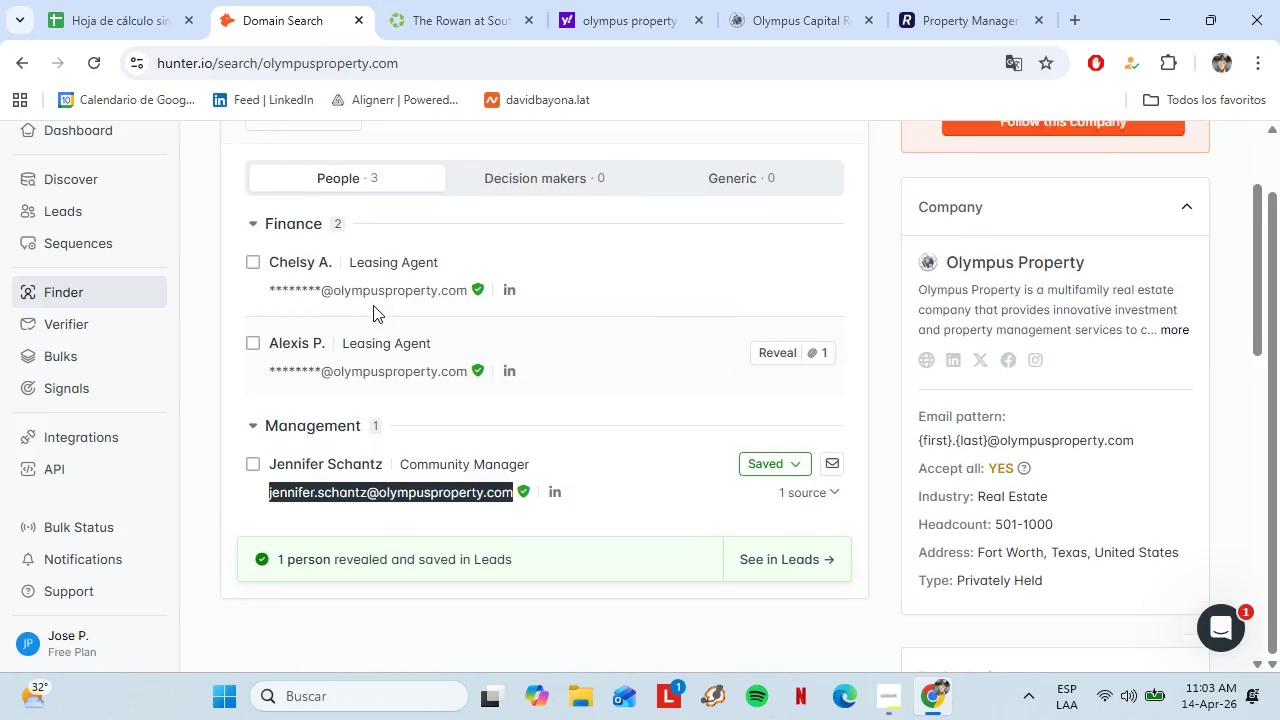 
scroll: coordinate [373, 305], scroll_direction: up, amount: 2.0
 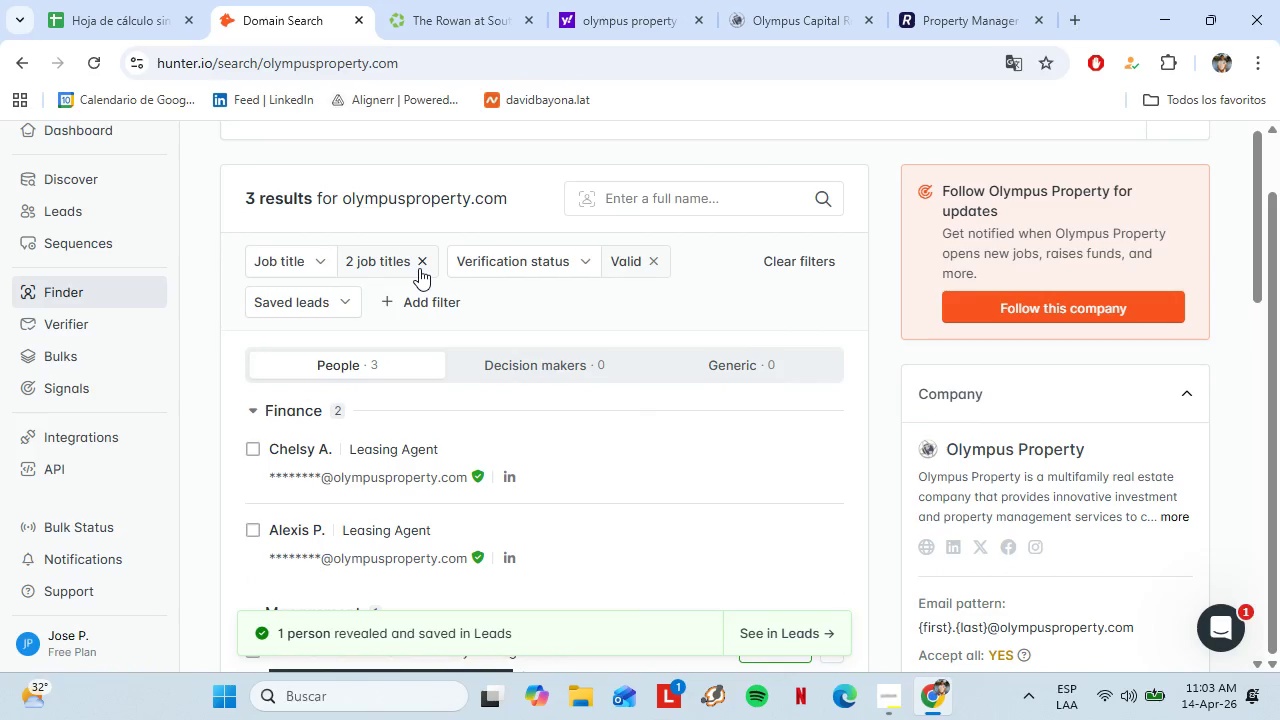 
left_click([420, 267])
 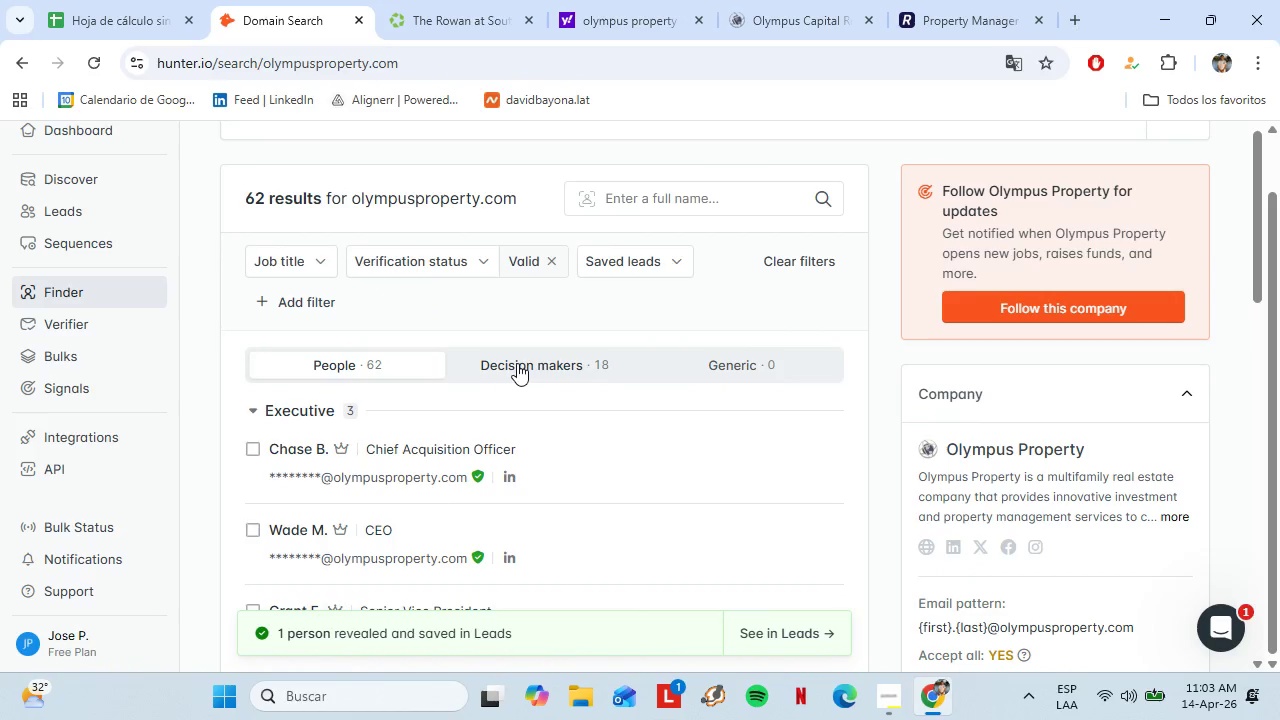 
left_click([517, 363])
 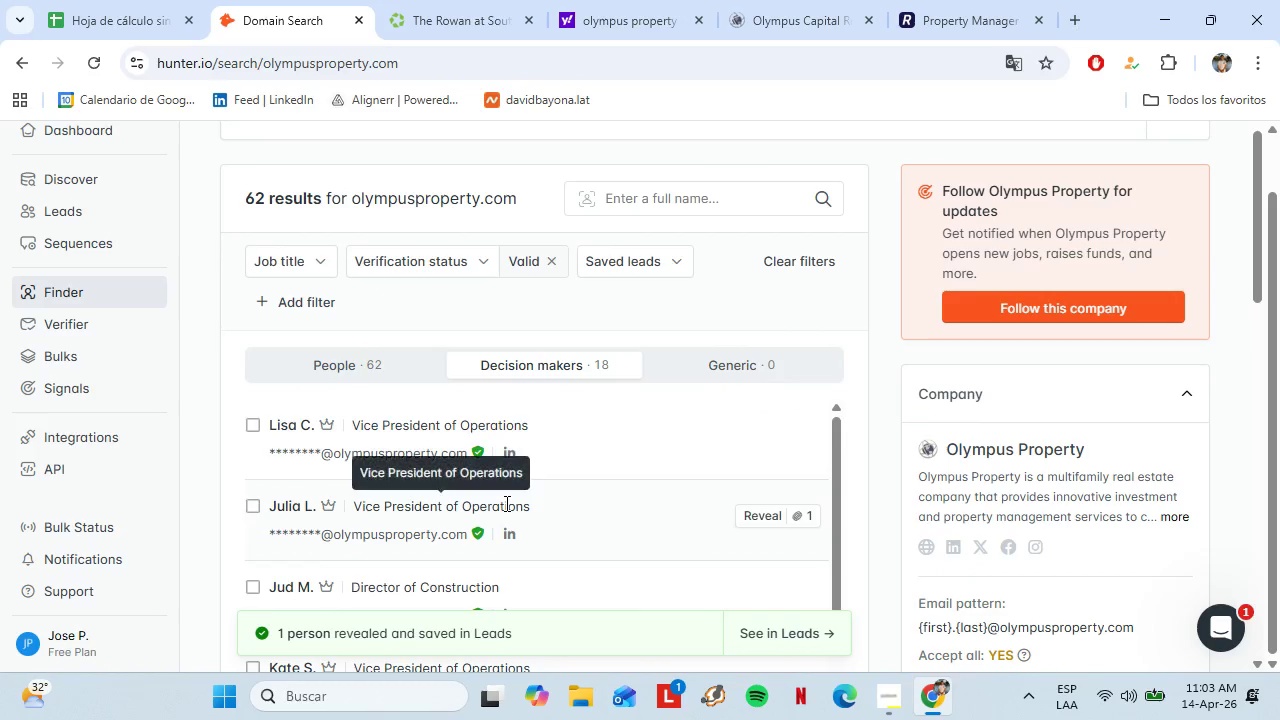 
scroll: coordinate [522, 489], scroll_direction: down, amount: 3.0
 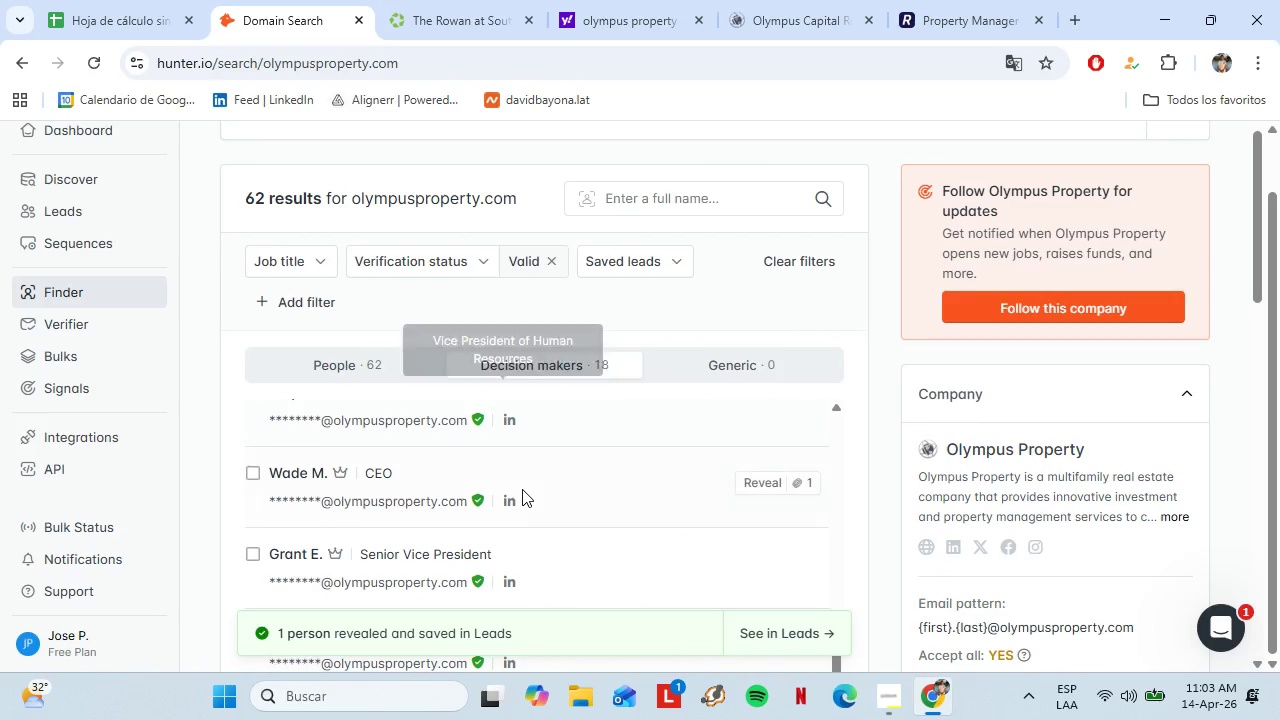 
scroll: coordinate [522, 489], scroll_direction: none, amount: 0.0
 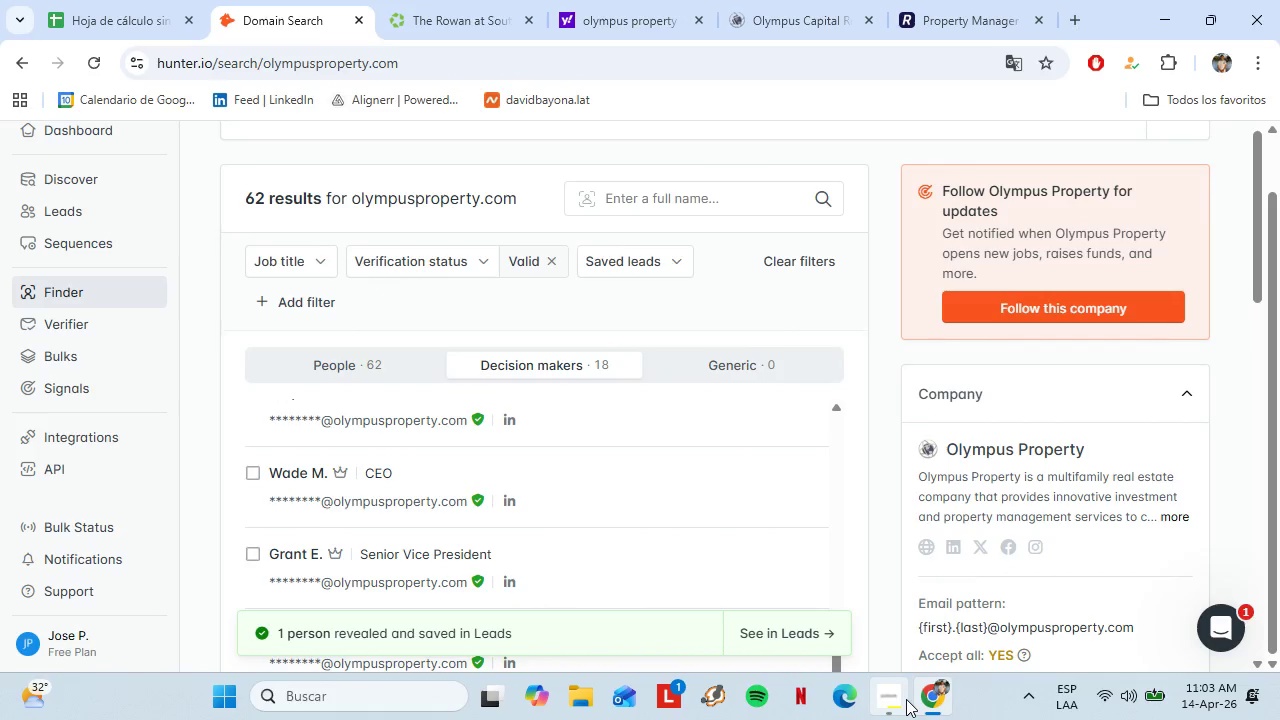 
left_click([906, 699])